 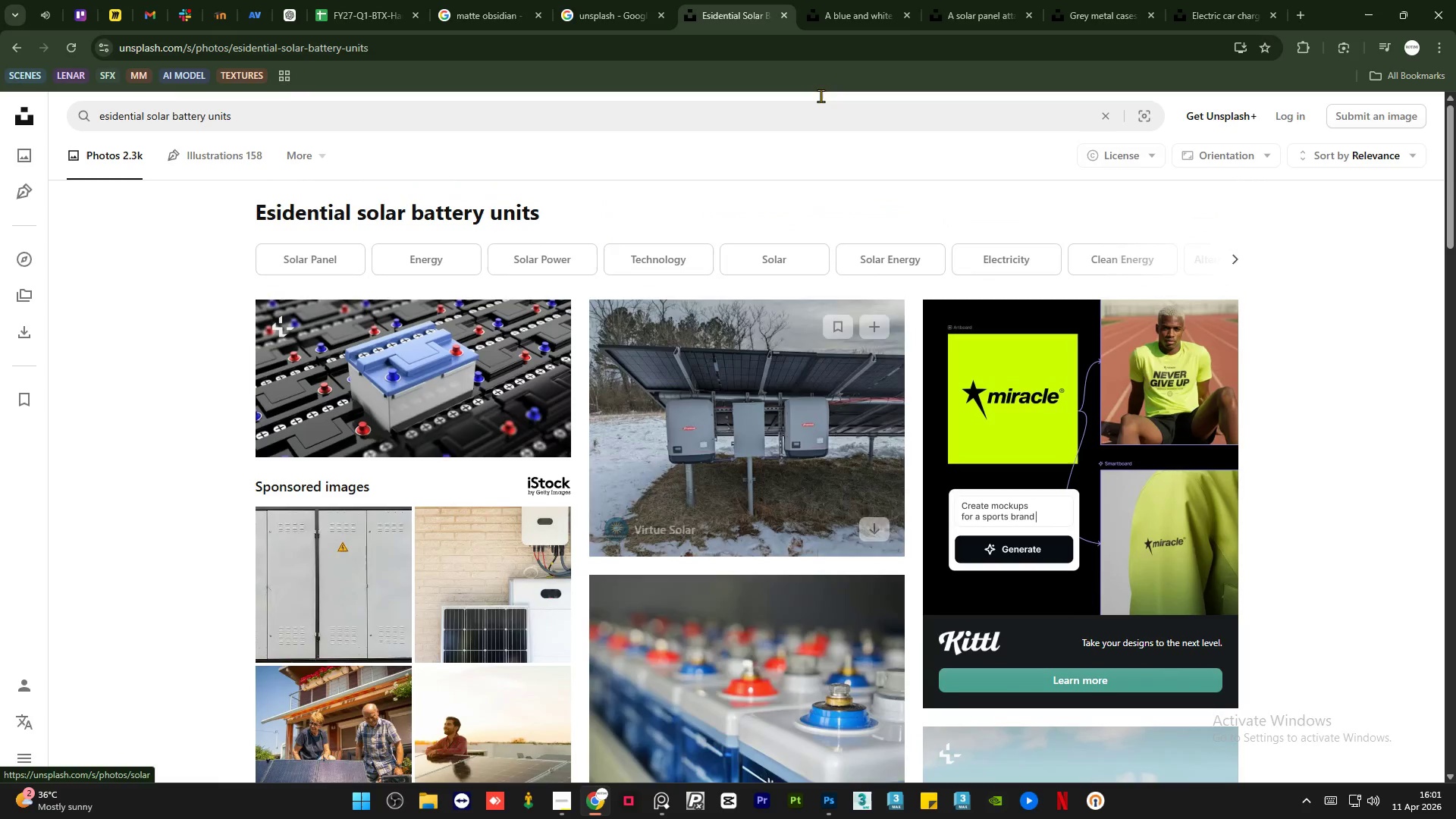 
left_click([873, 0])
 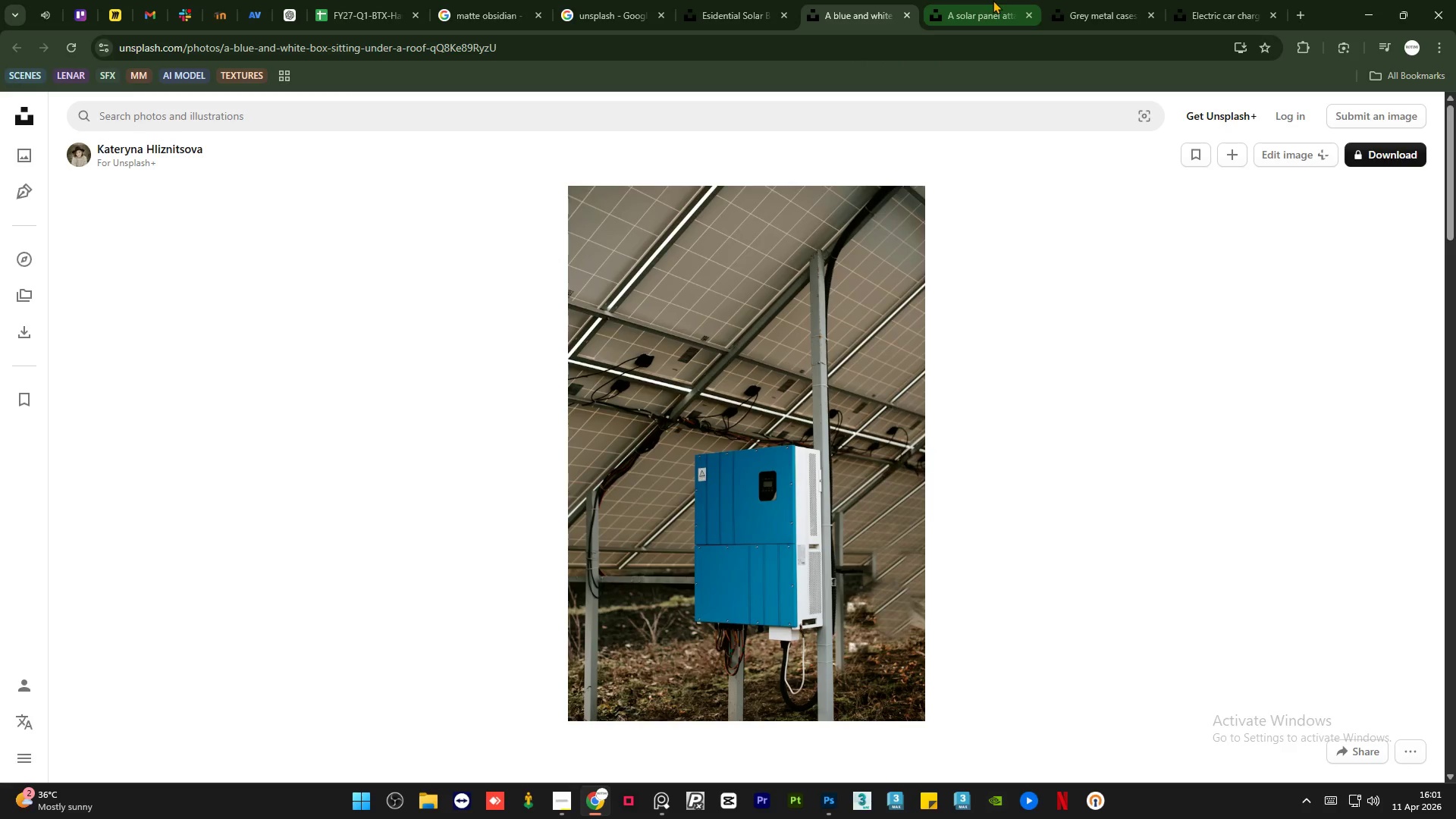 
left_click([993, 0])
 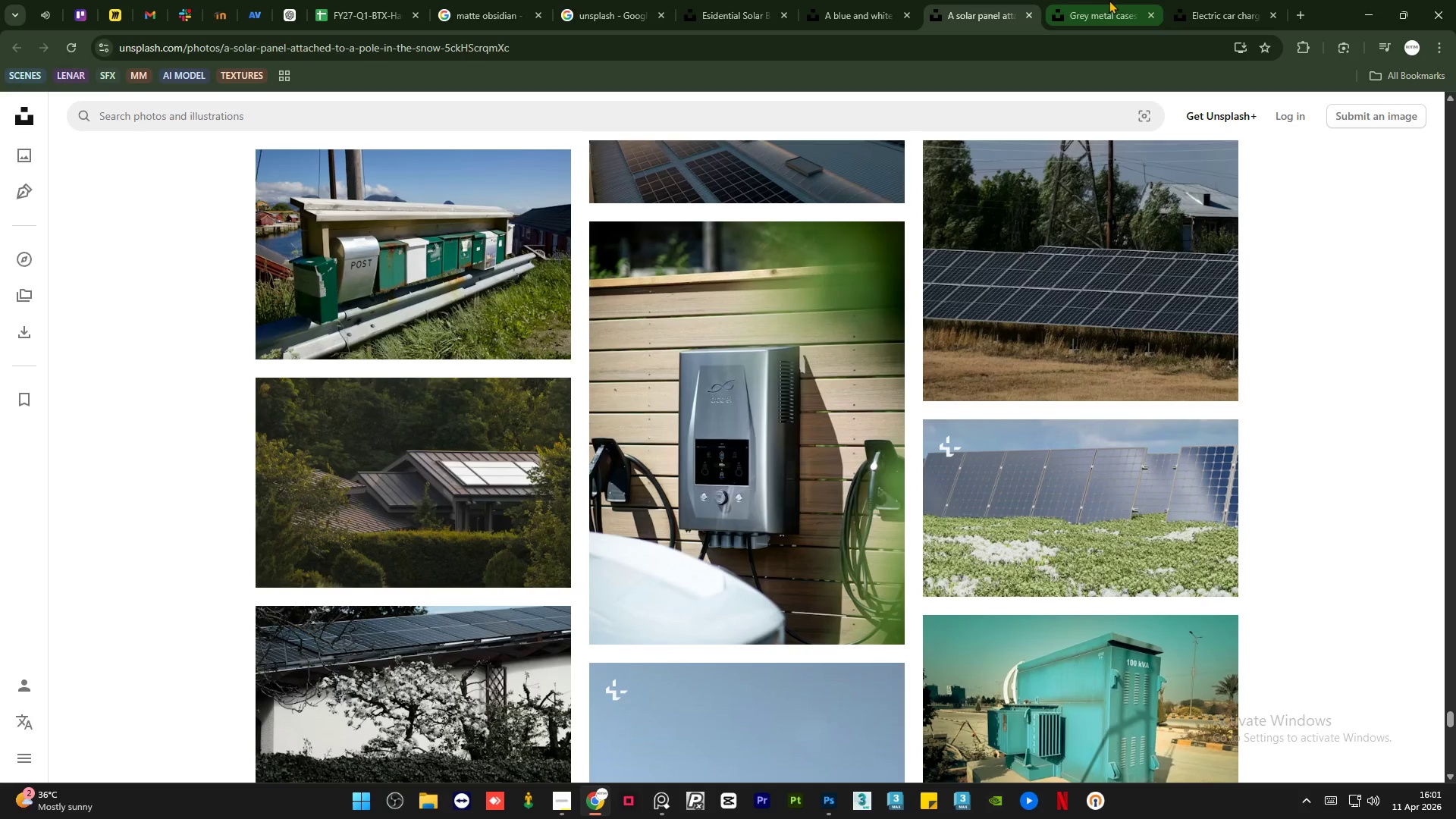 
left_click([1109, 0])
 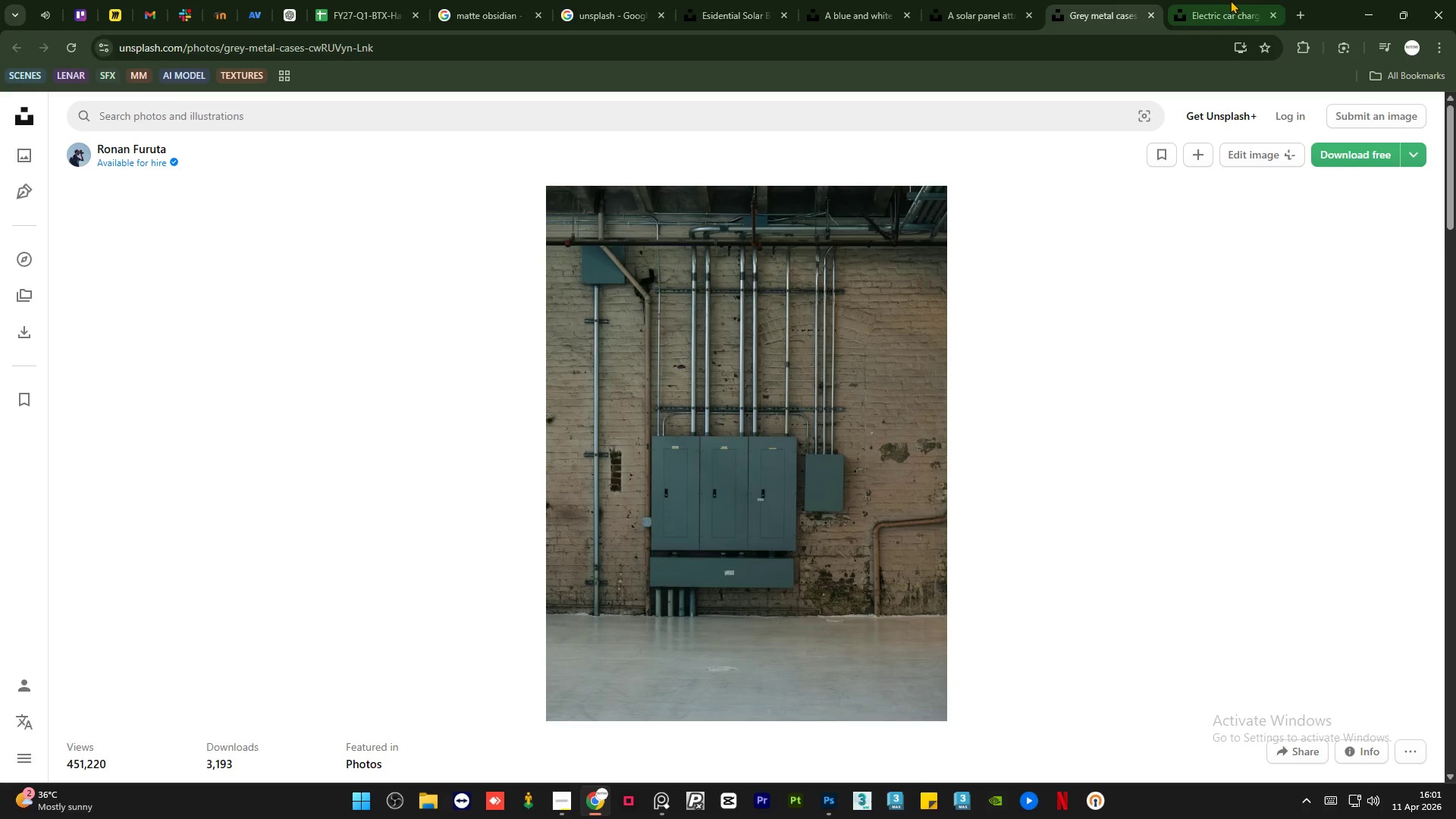 
left_click([1230, 0])
 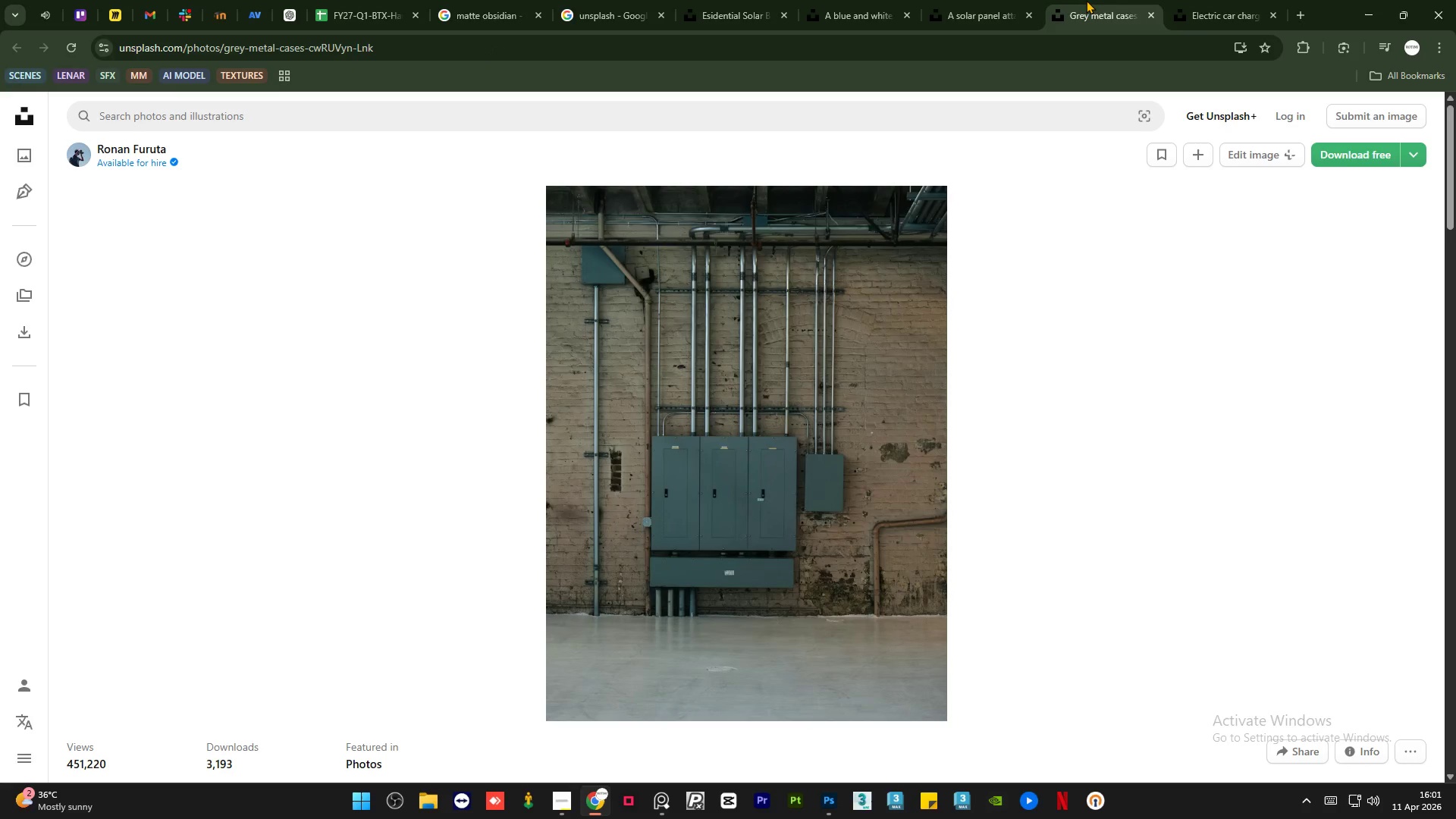 
double_click([954, 0])
 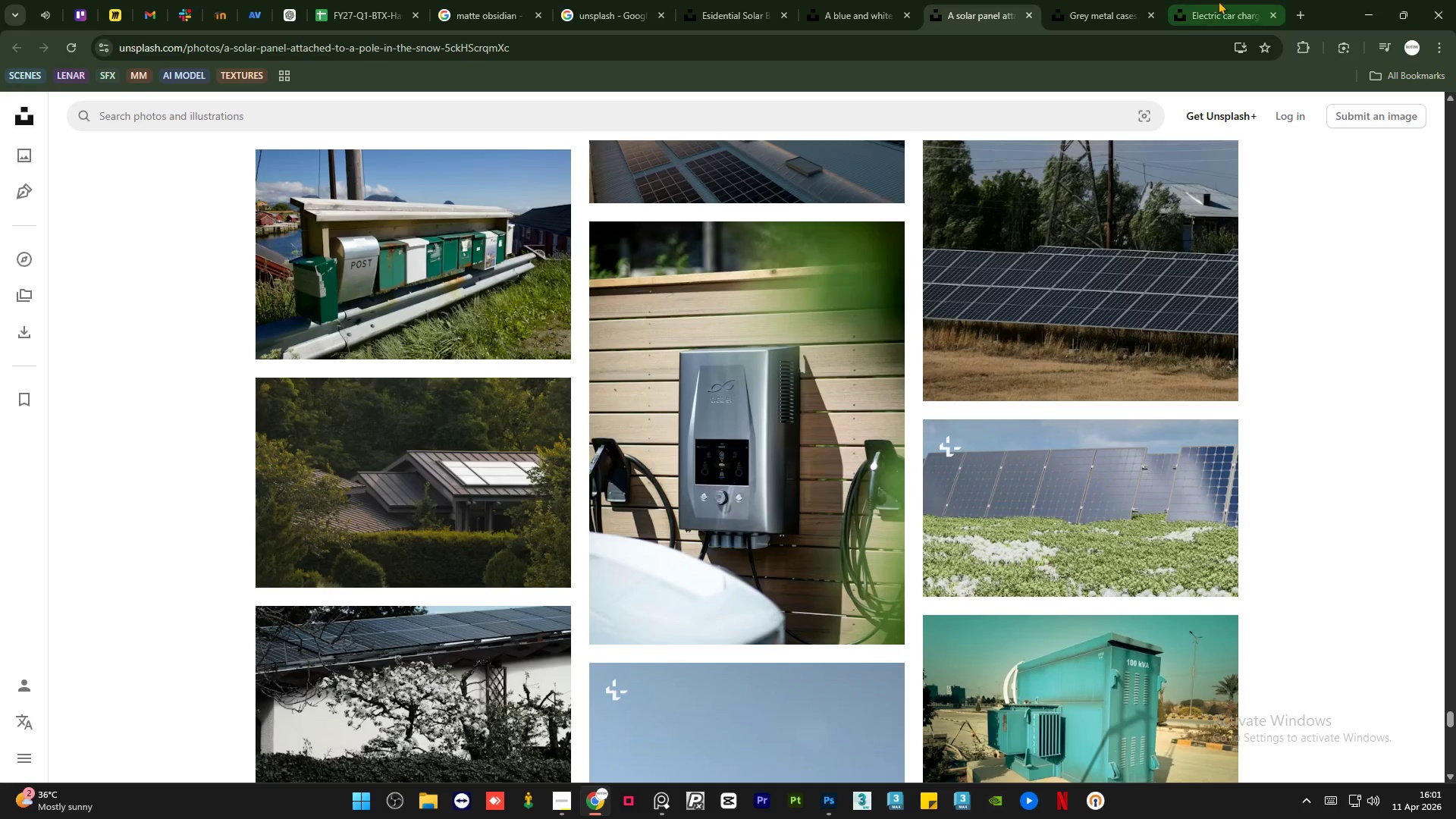 
left_click([1220, 0])
 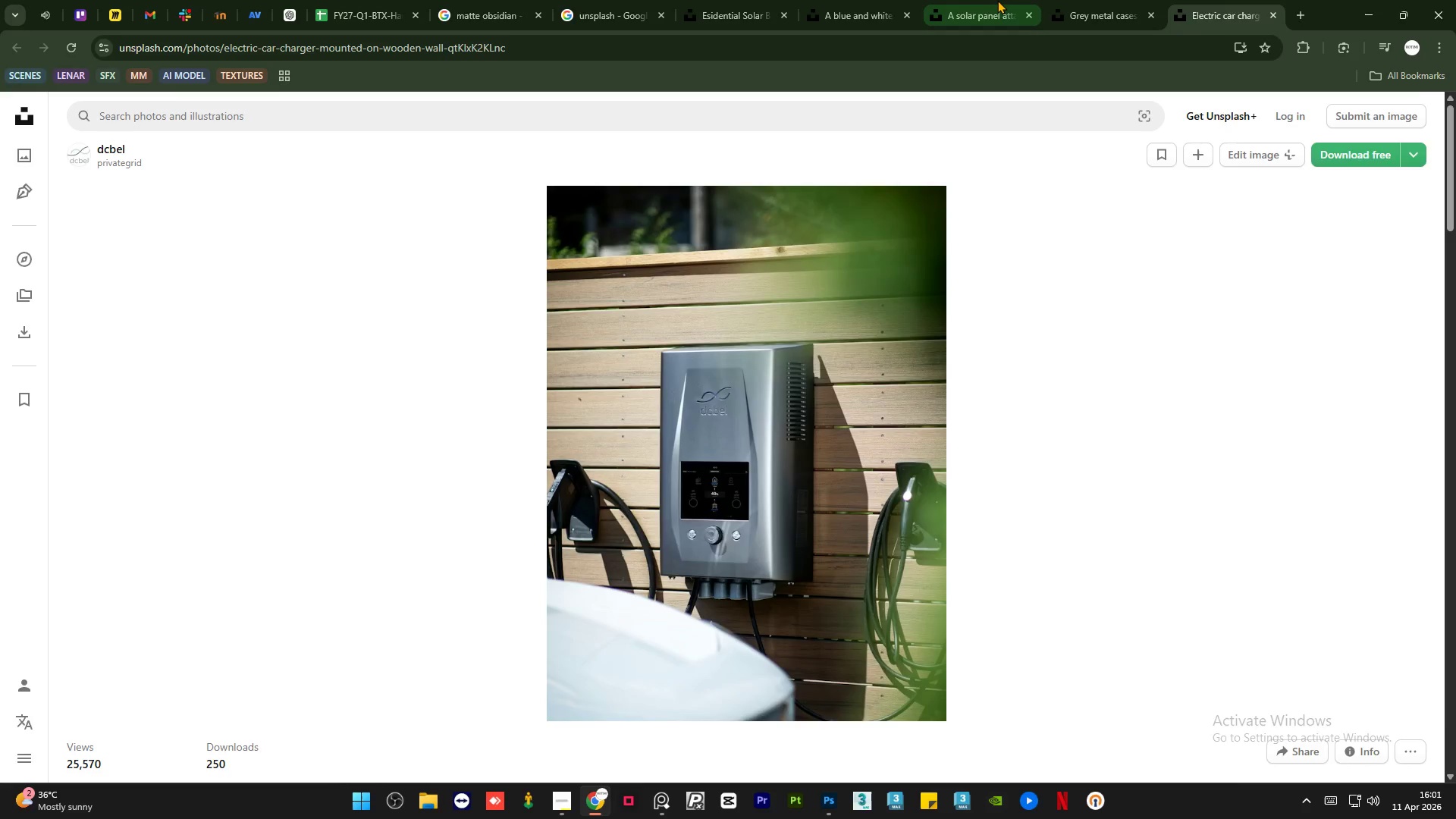 
left_click([997, 0])
 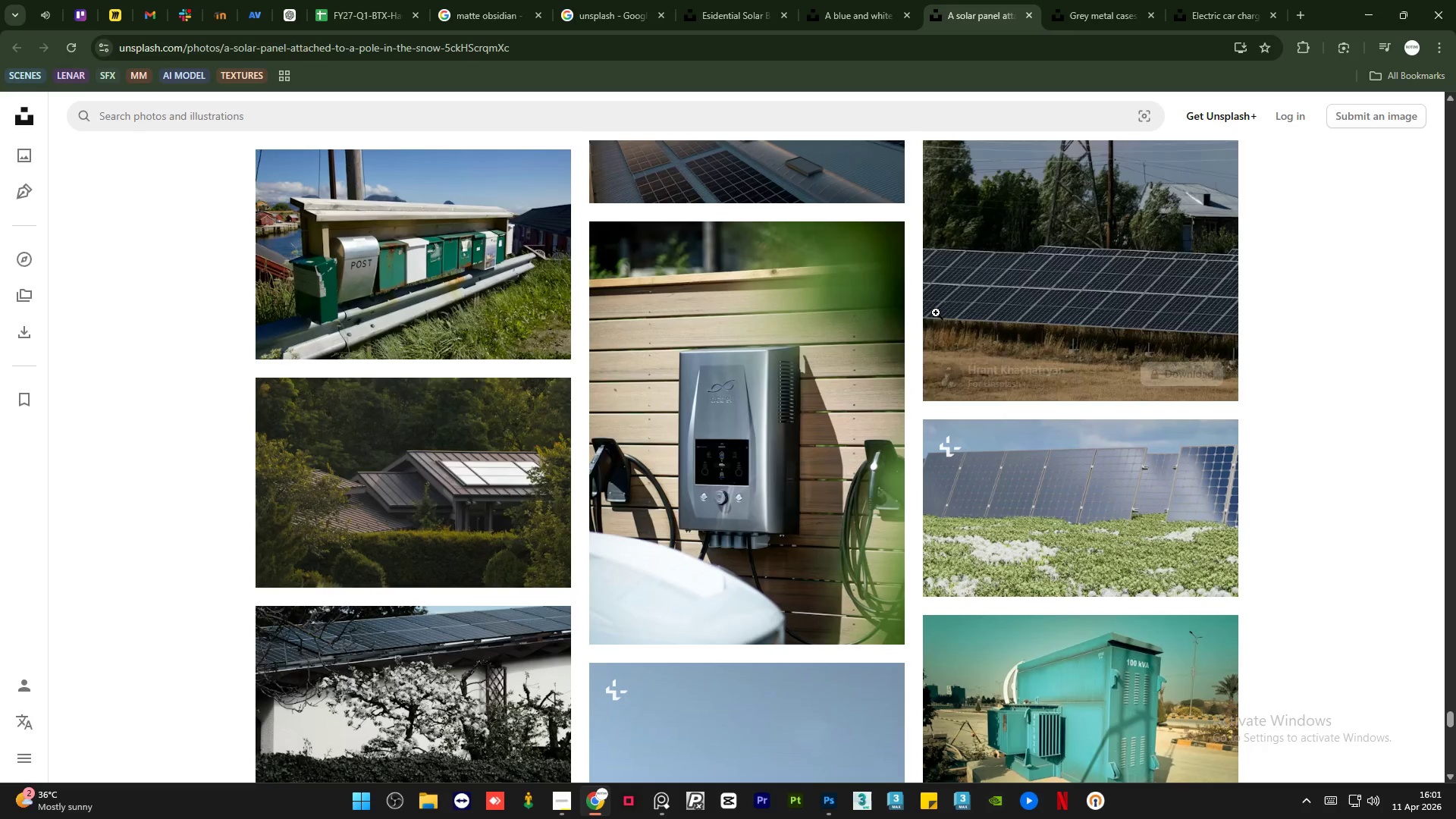 
scroll: coordinate [933, 317], scroll_direction: down, amount: 28.0
 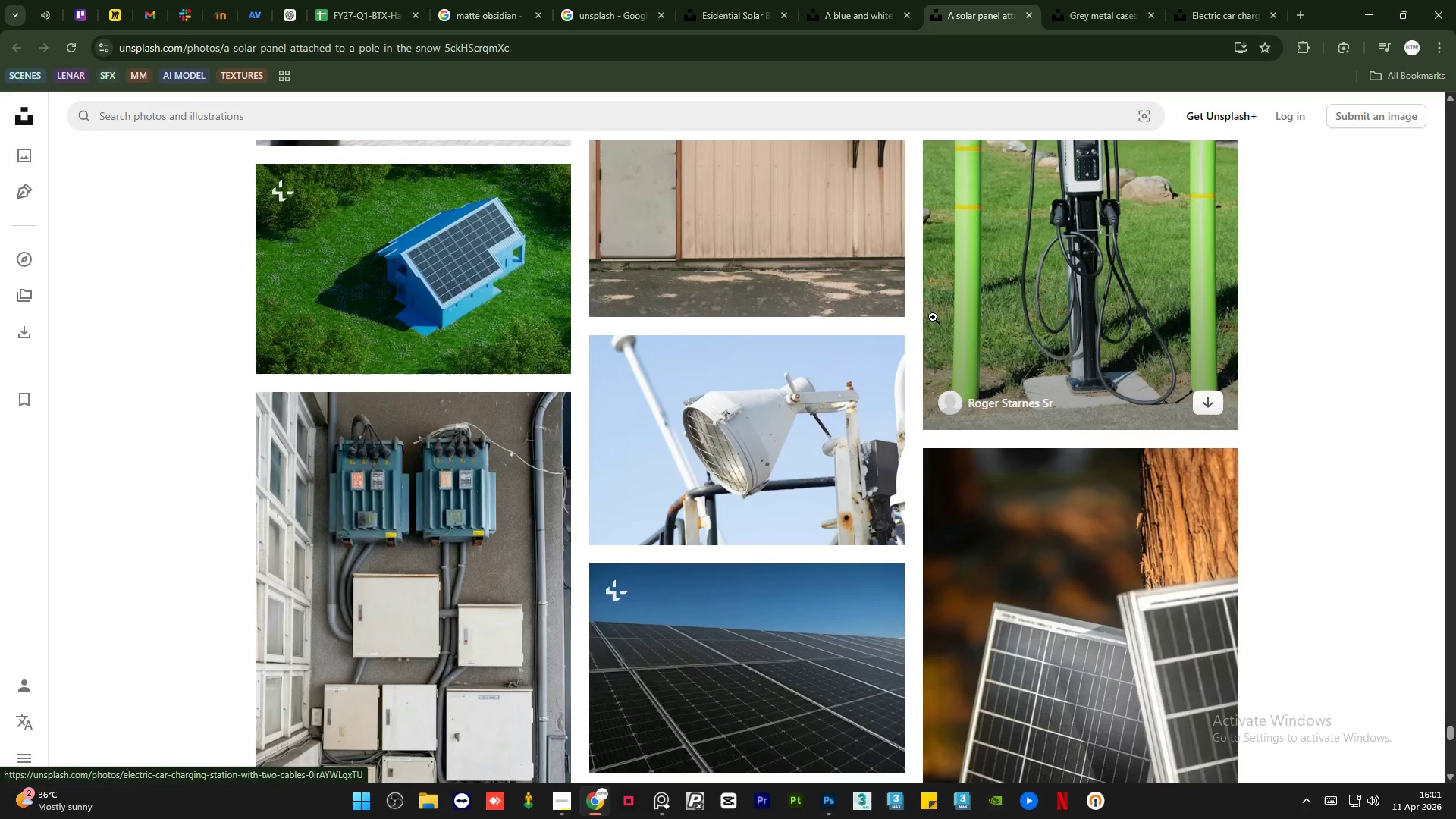 
scroll: coordinate [814, 379], scroll_direction: down, amount: 23.0
 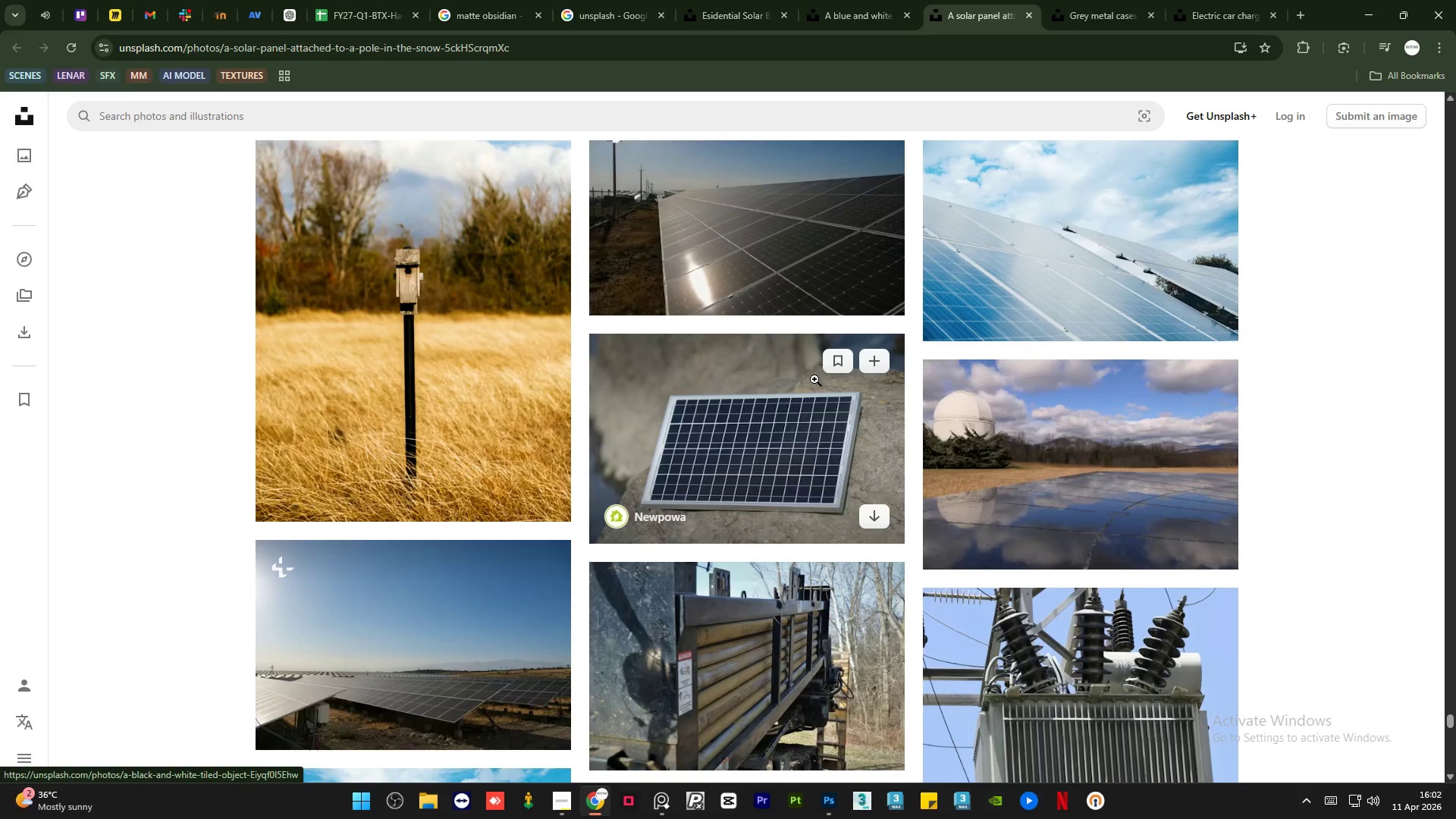 
wait(36.52)
 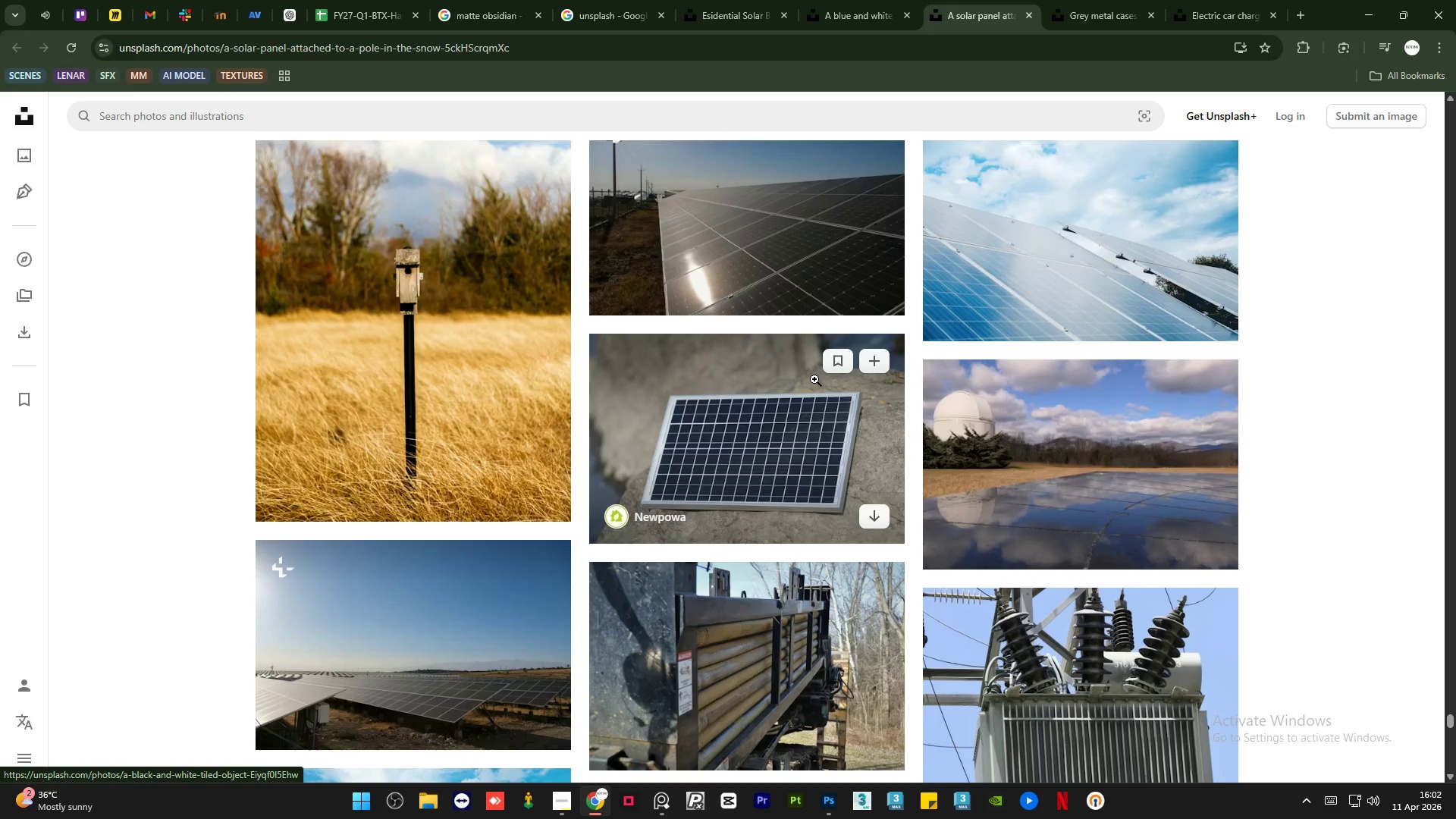 
scroll: coordinate [845, 441], scroll_direction: down, amount: 18.0
 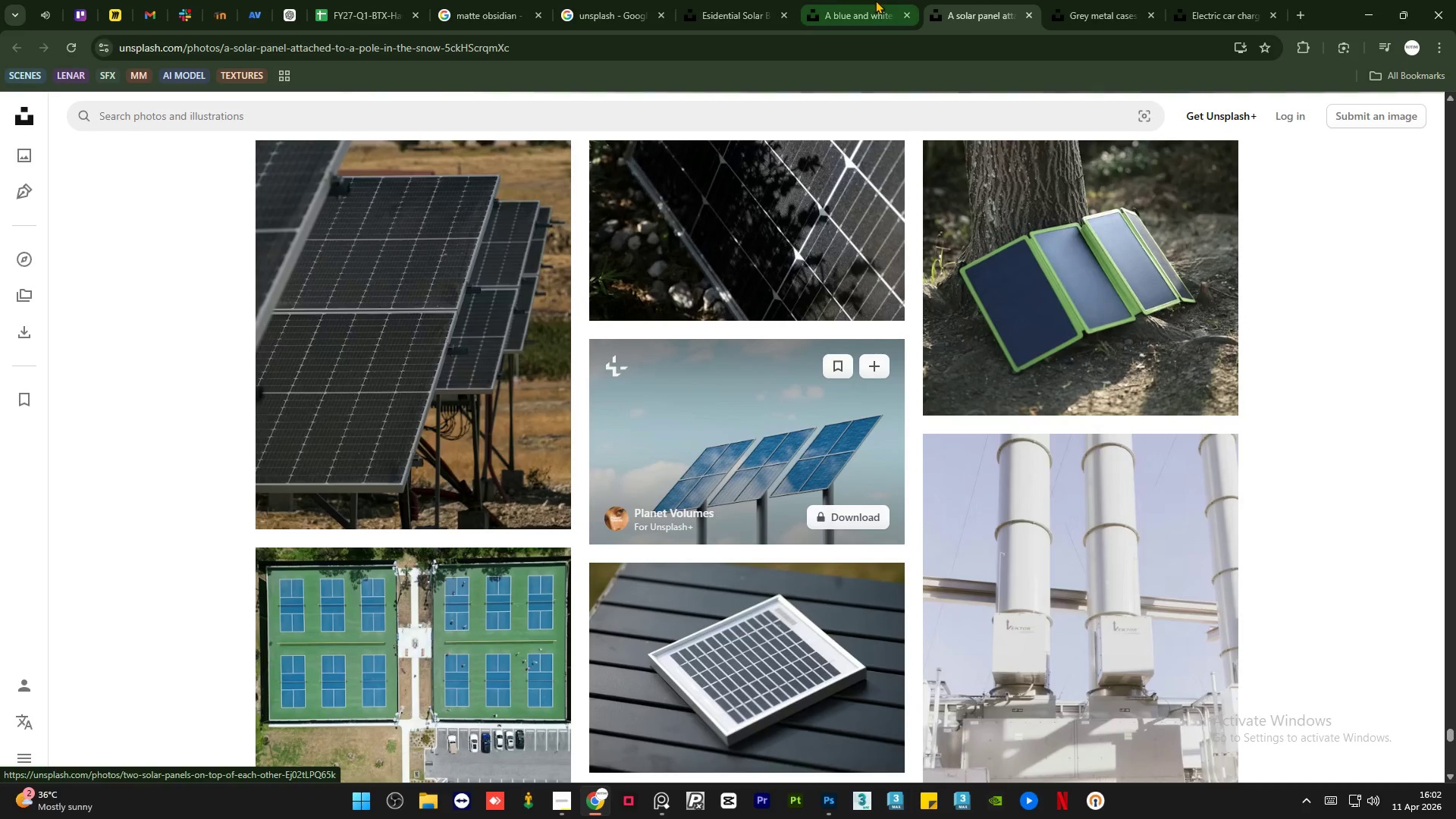 
left_click([875, 0])
 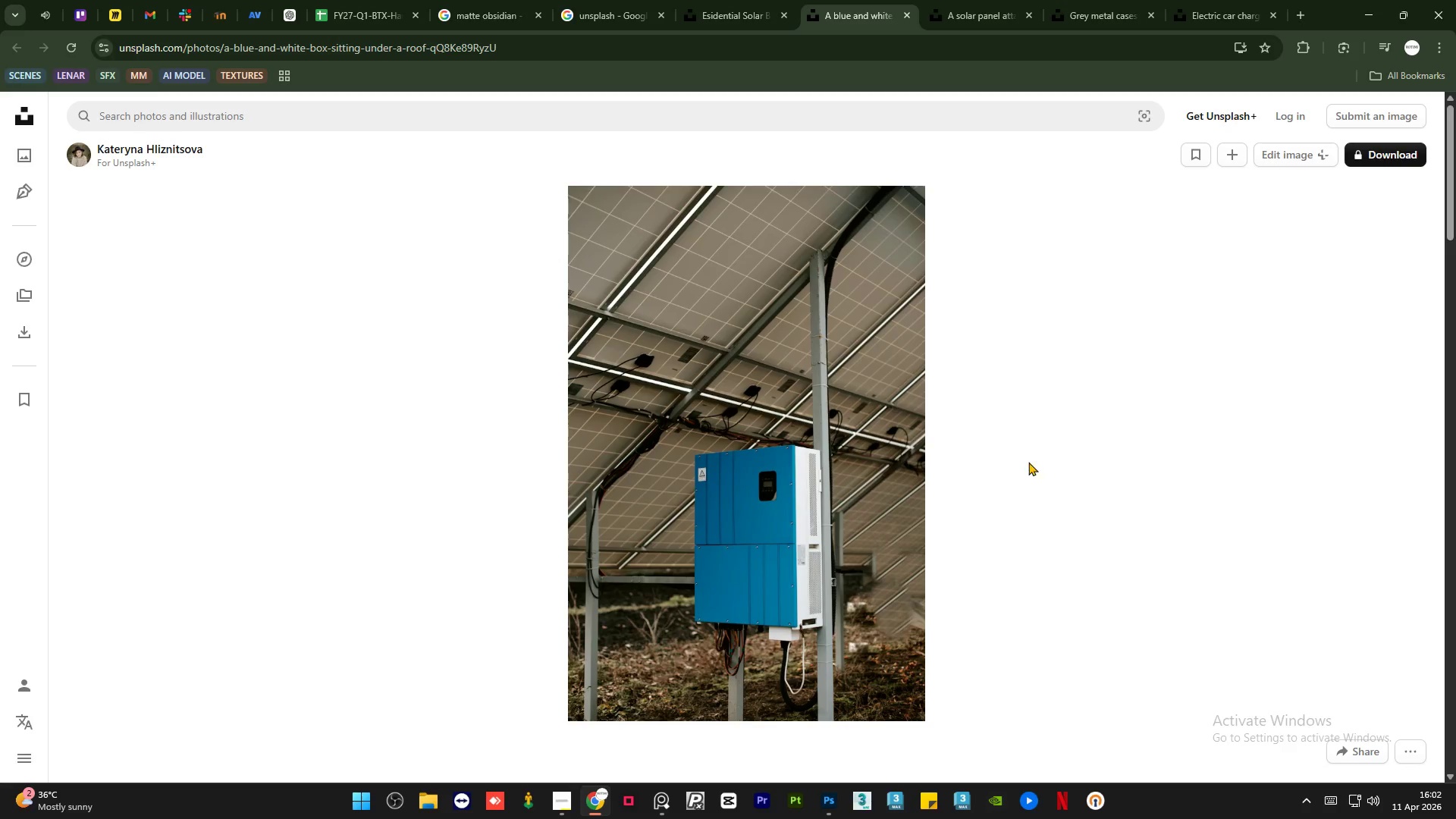 
left_click([716, 5])
 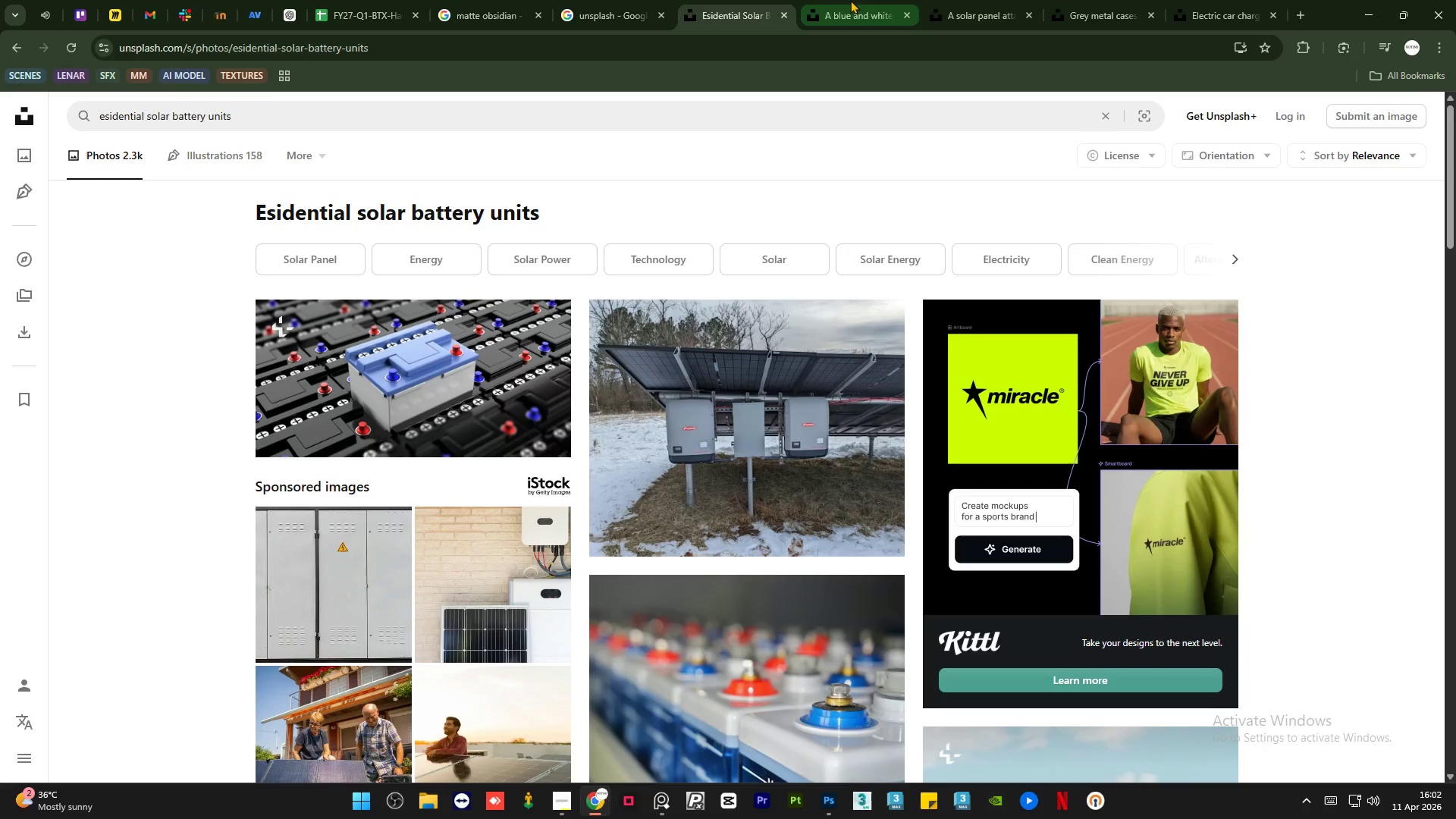 
left_click([858, 0])
 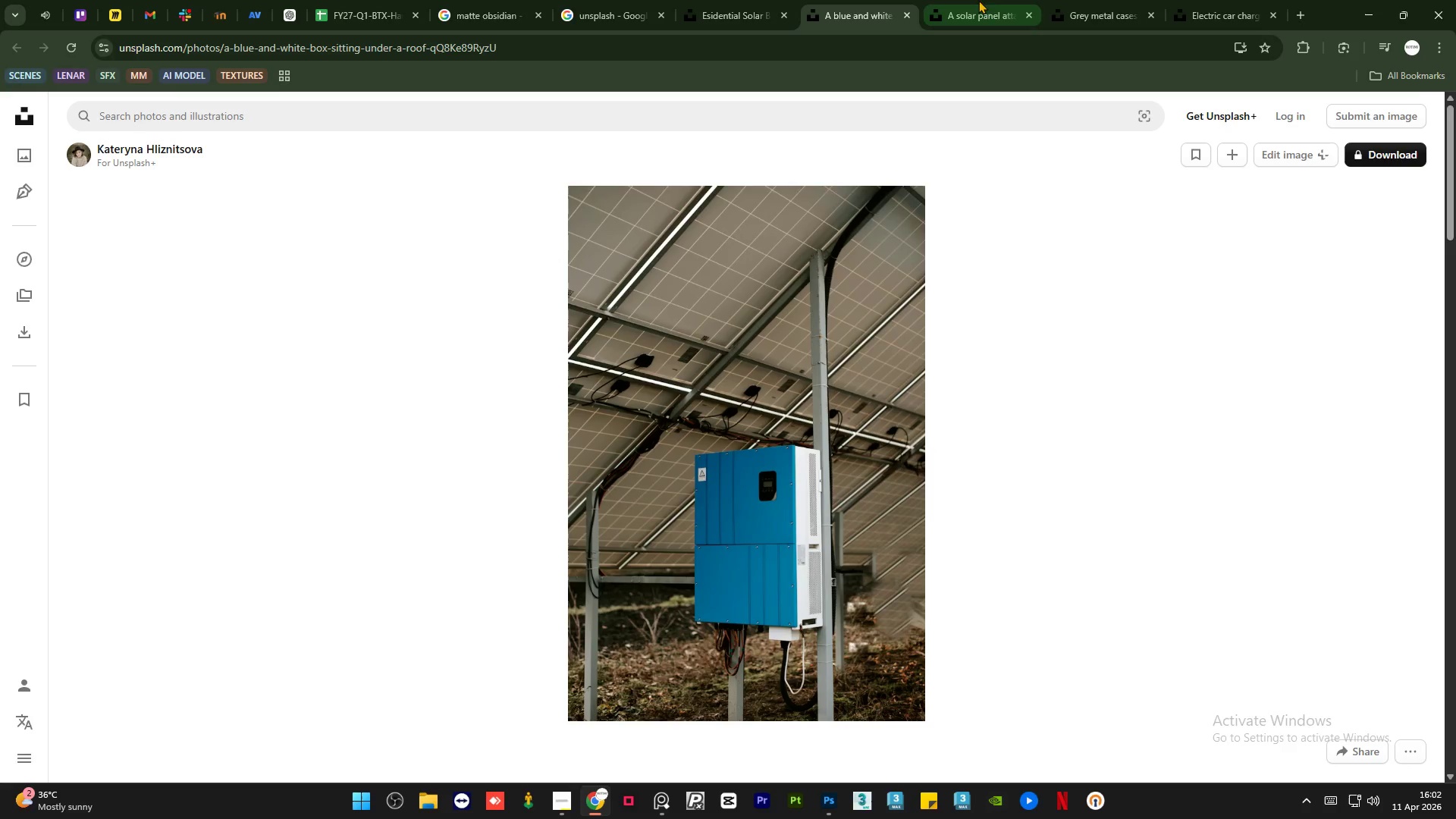 
left_click([989, 0])
 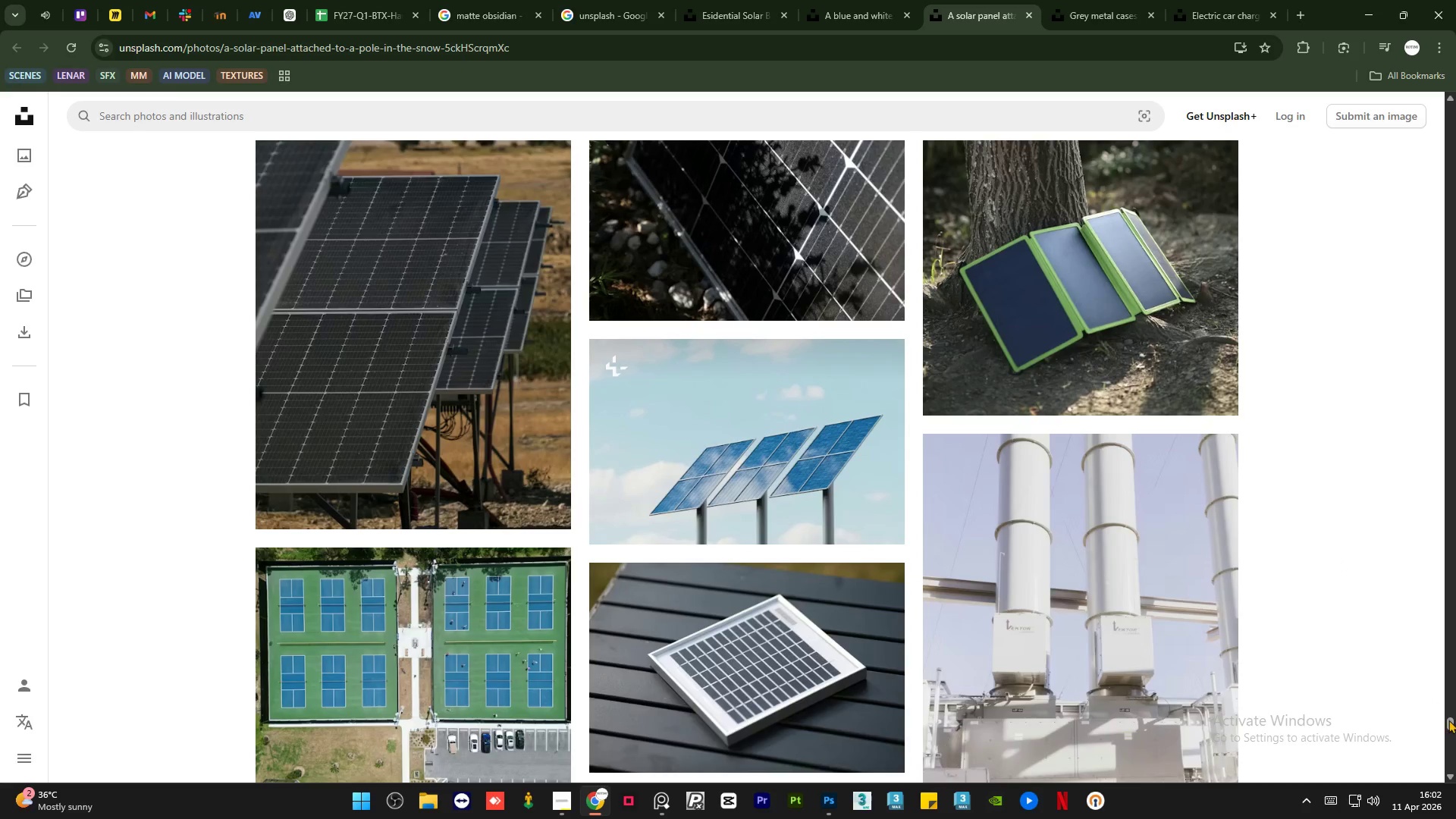 
left_click_drag(start_coordinate=[1451, 727], to_coordinate=[1454, 109])
 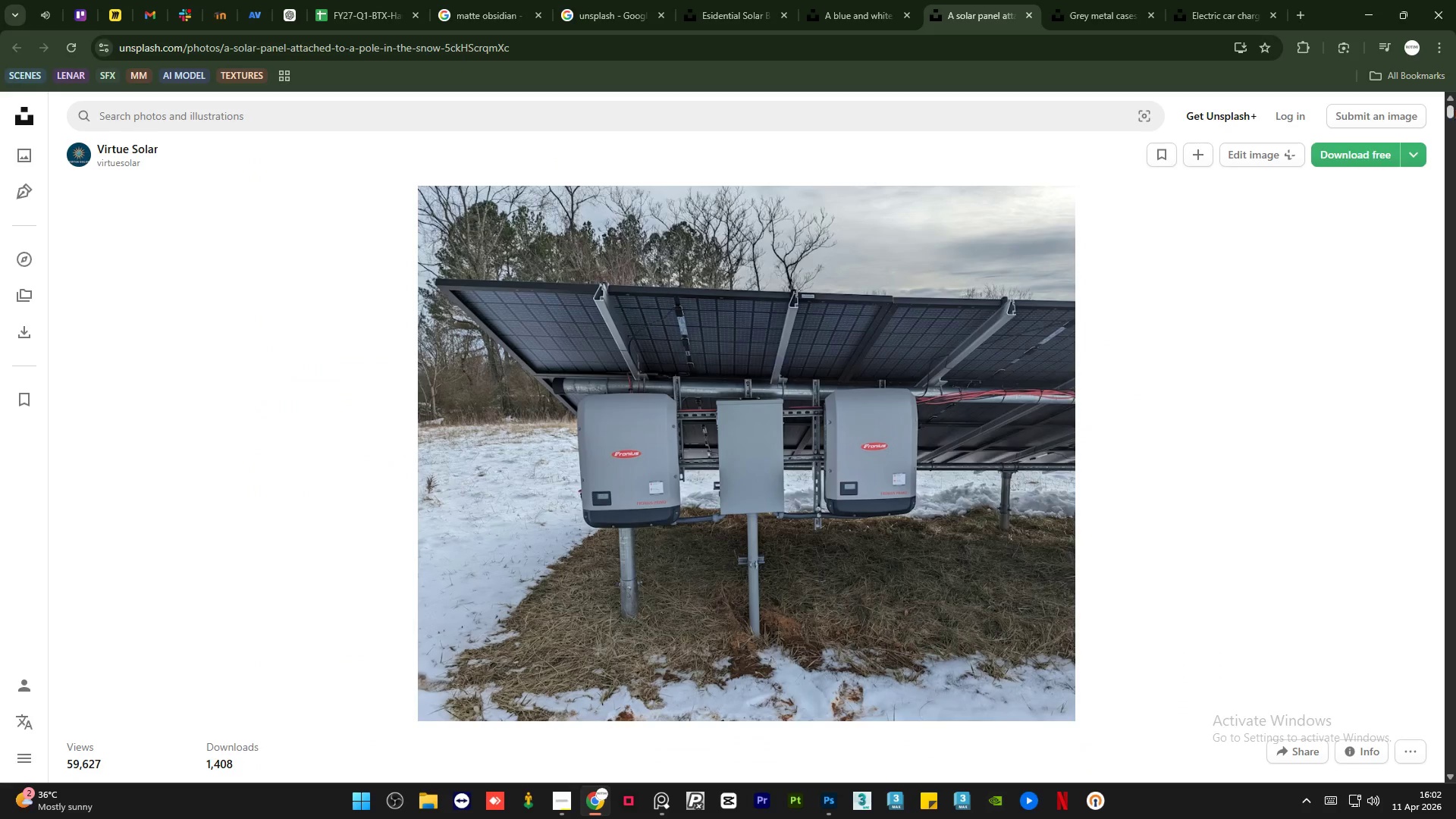 
left_click([1097, 0])
 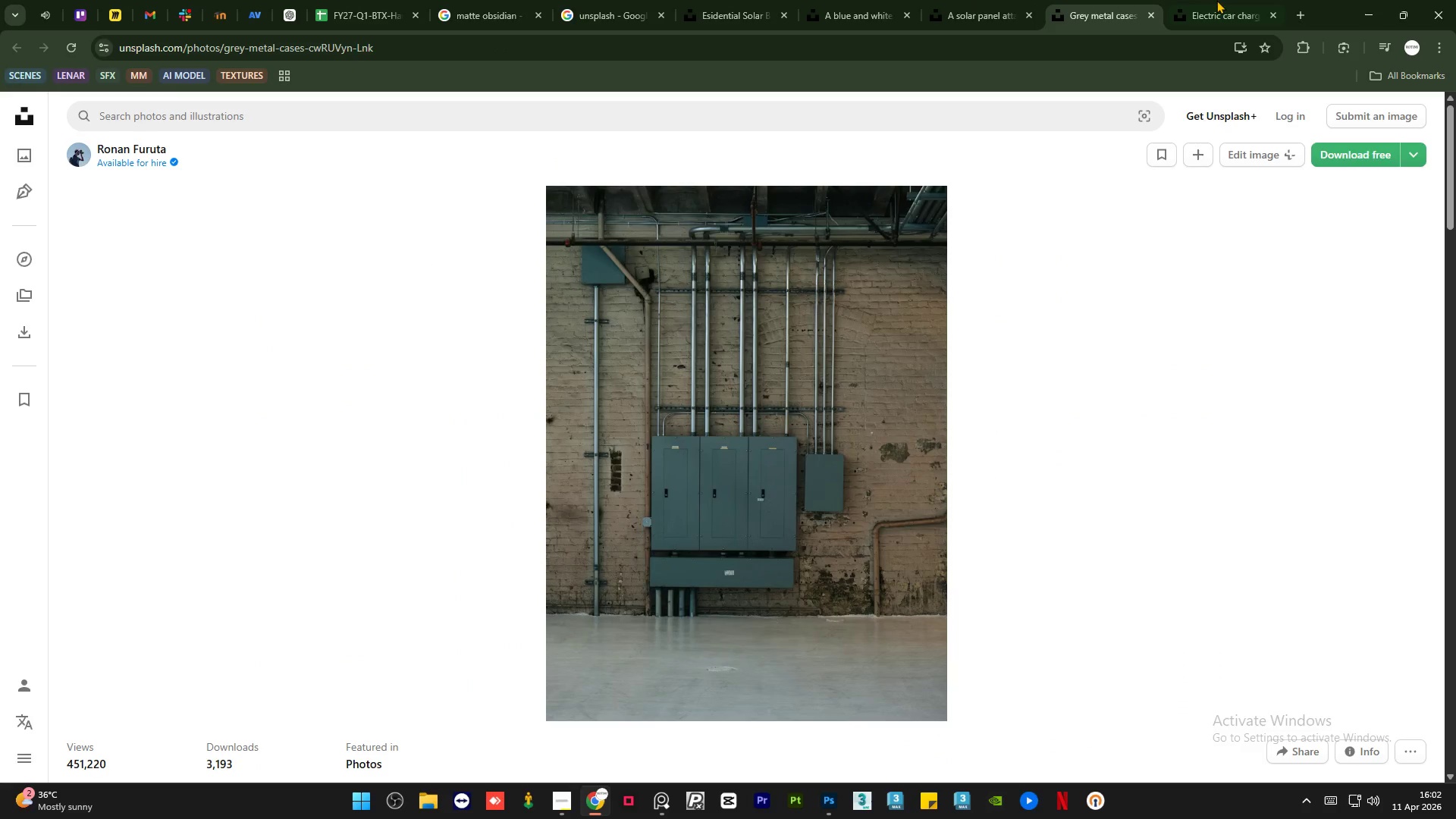 
left_click([1253, 0])
 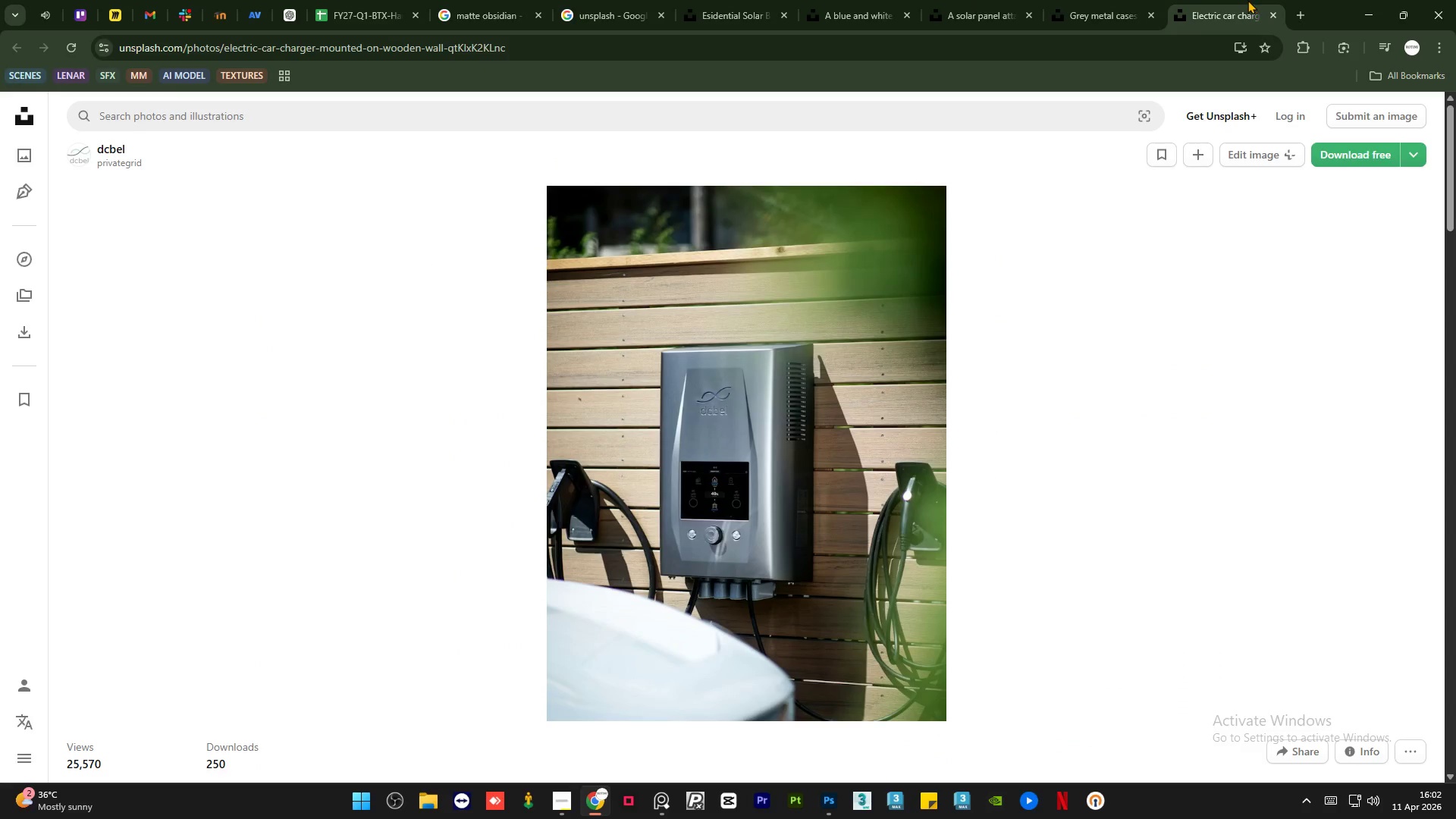 
mouse_move([1144, -5])
 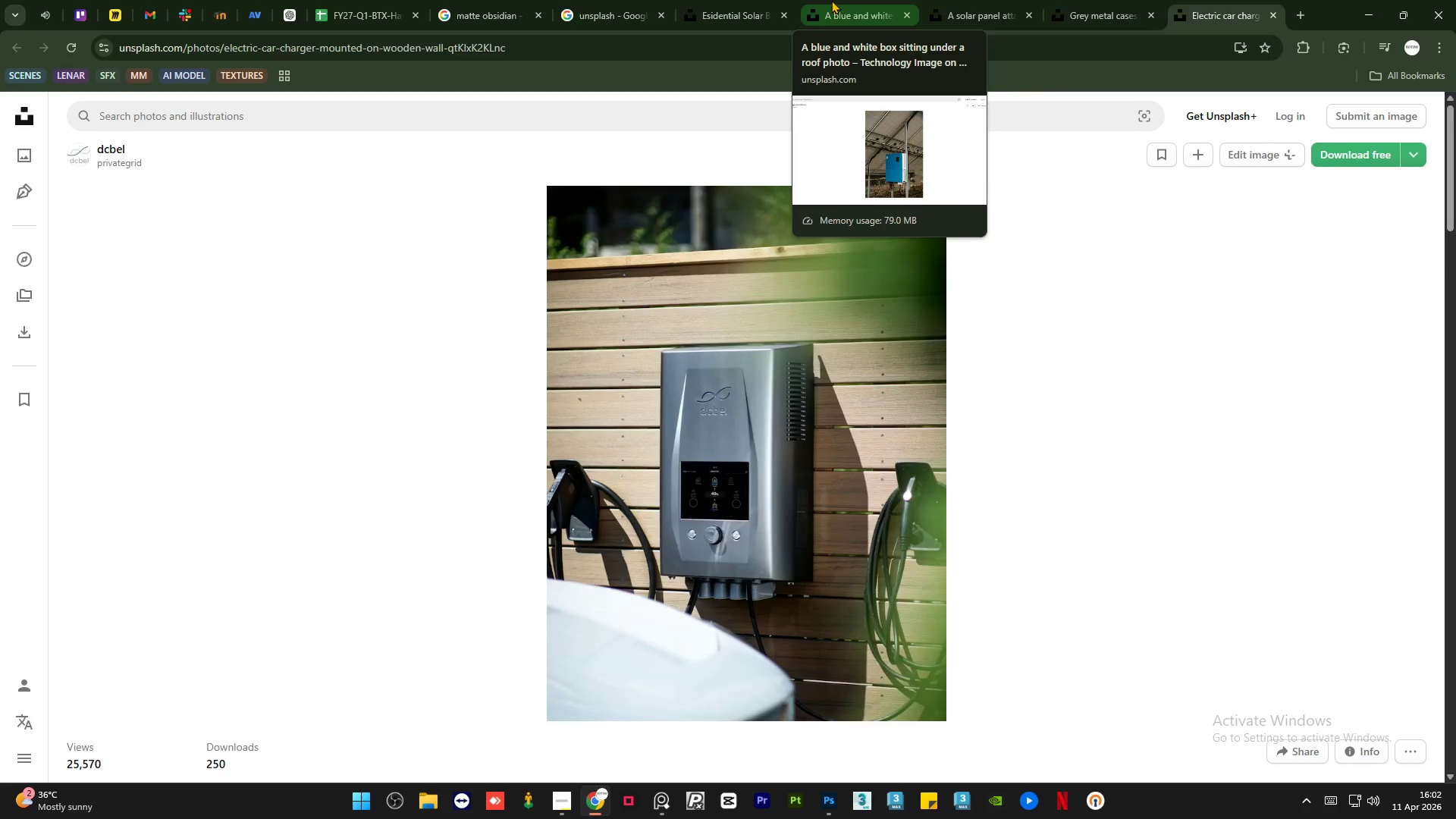 
left_click([831, 0])
 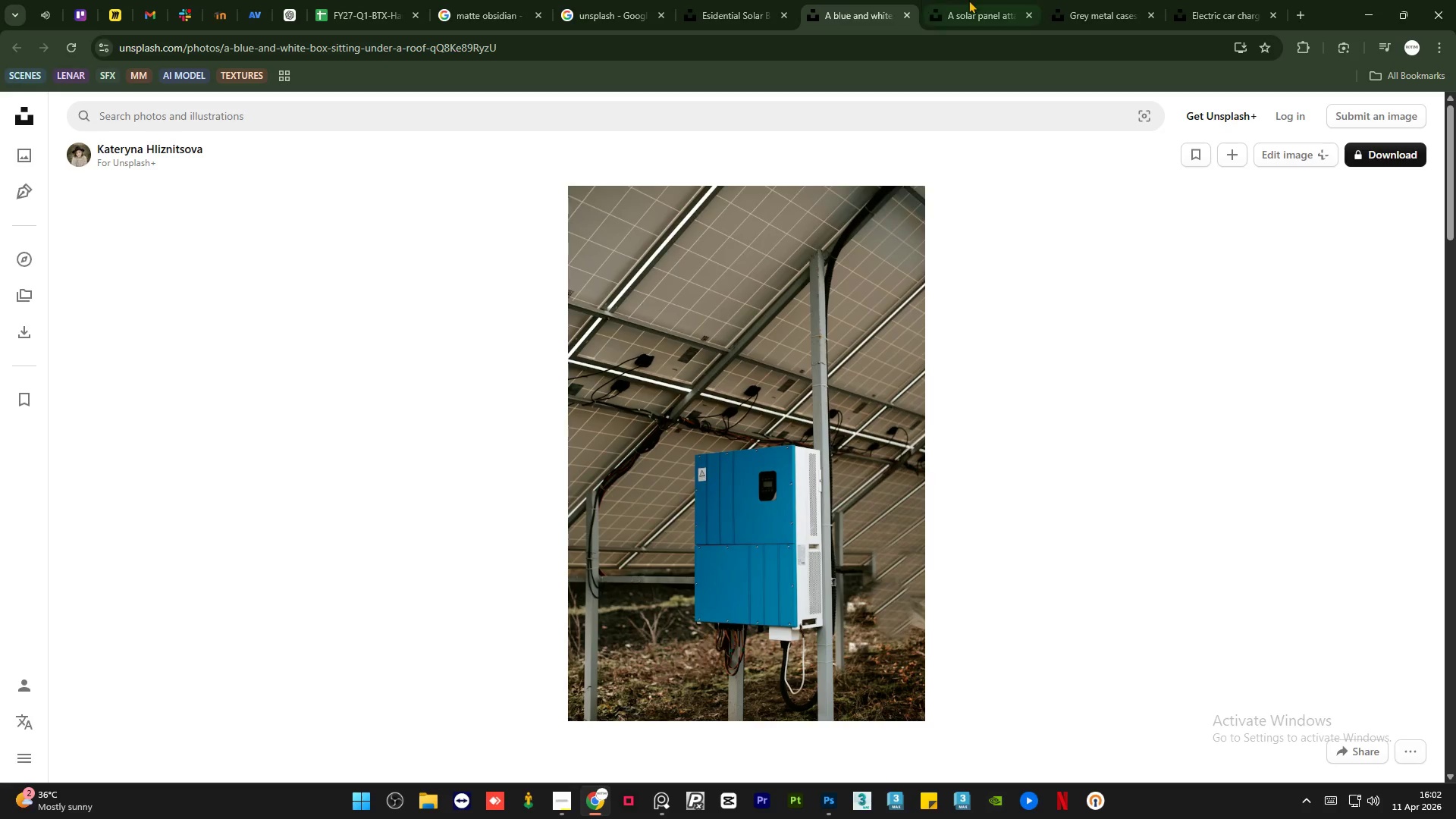 
left_click([1006, 0])
 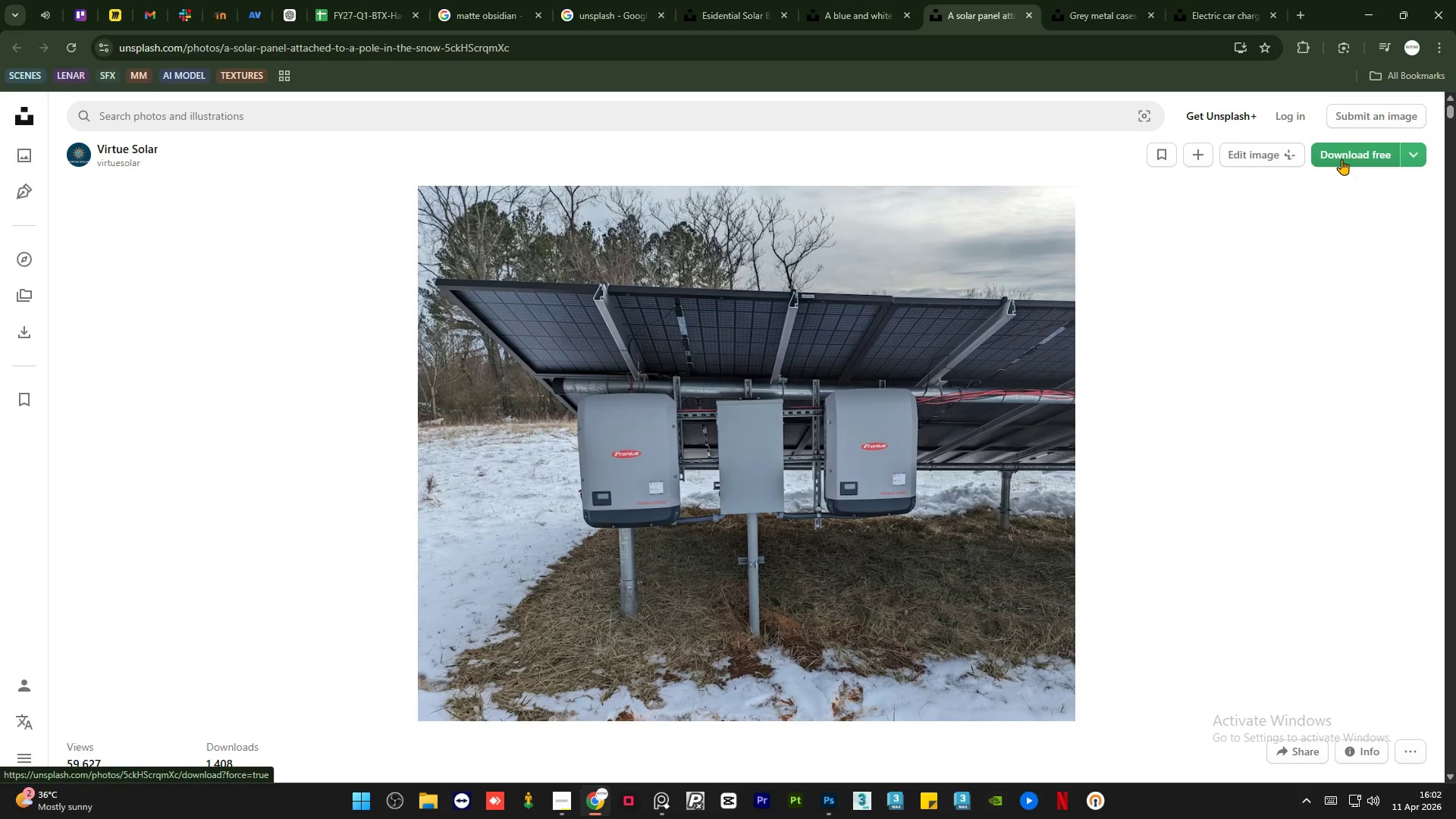 
left_click([1341, 159])
 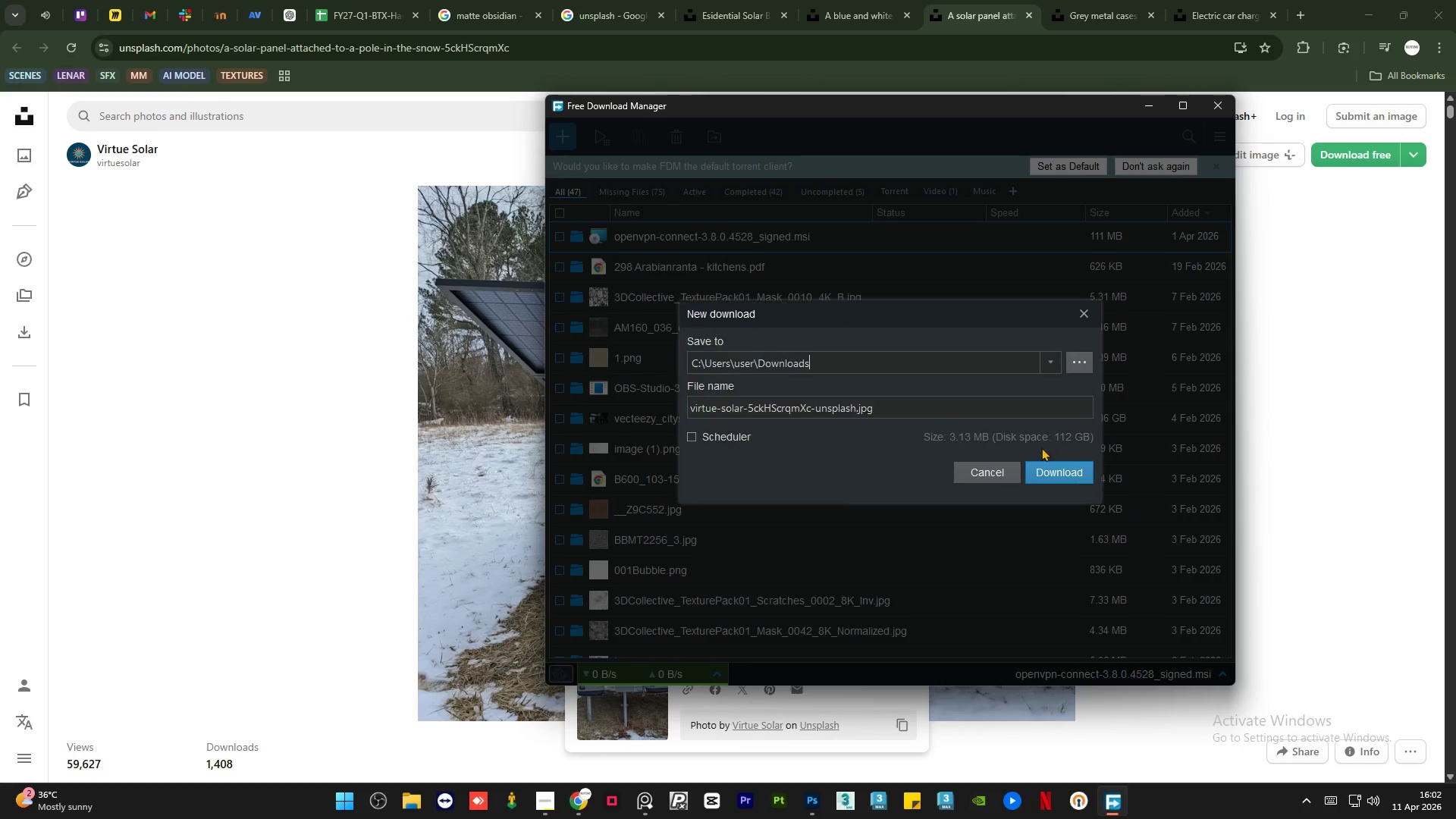 
left_click([1040, 469])
 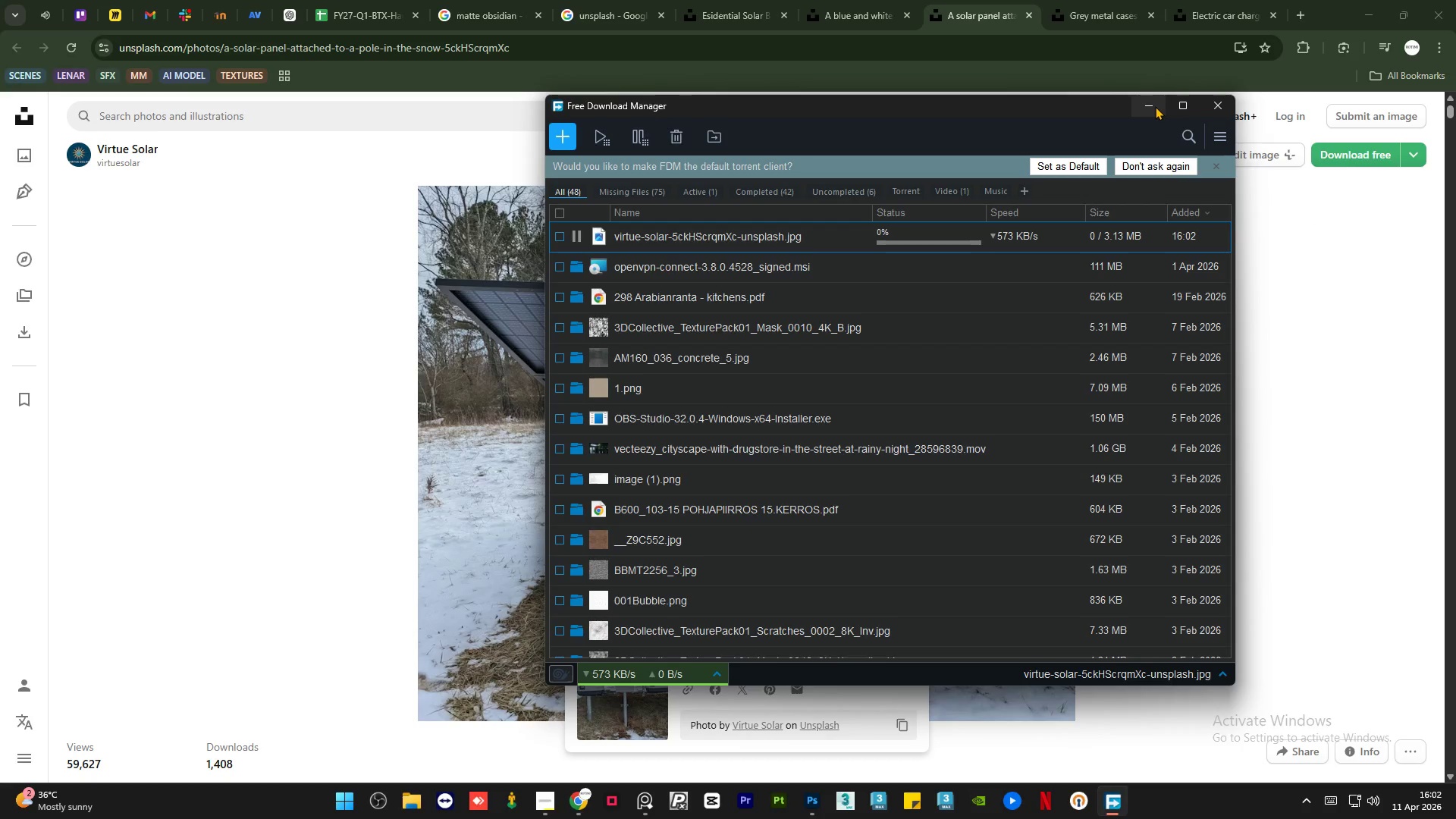 
left_click([1155, 106])
 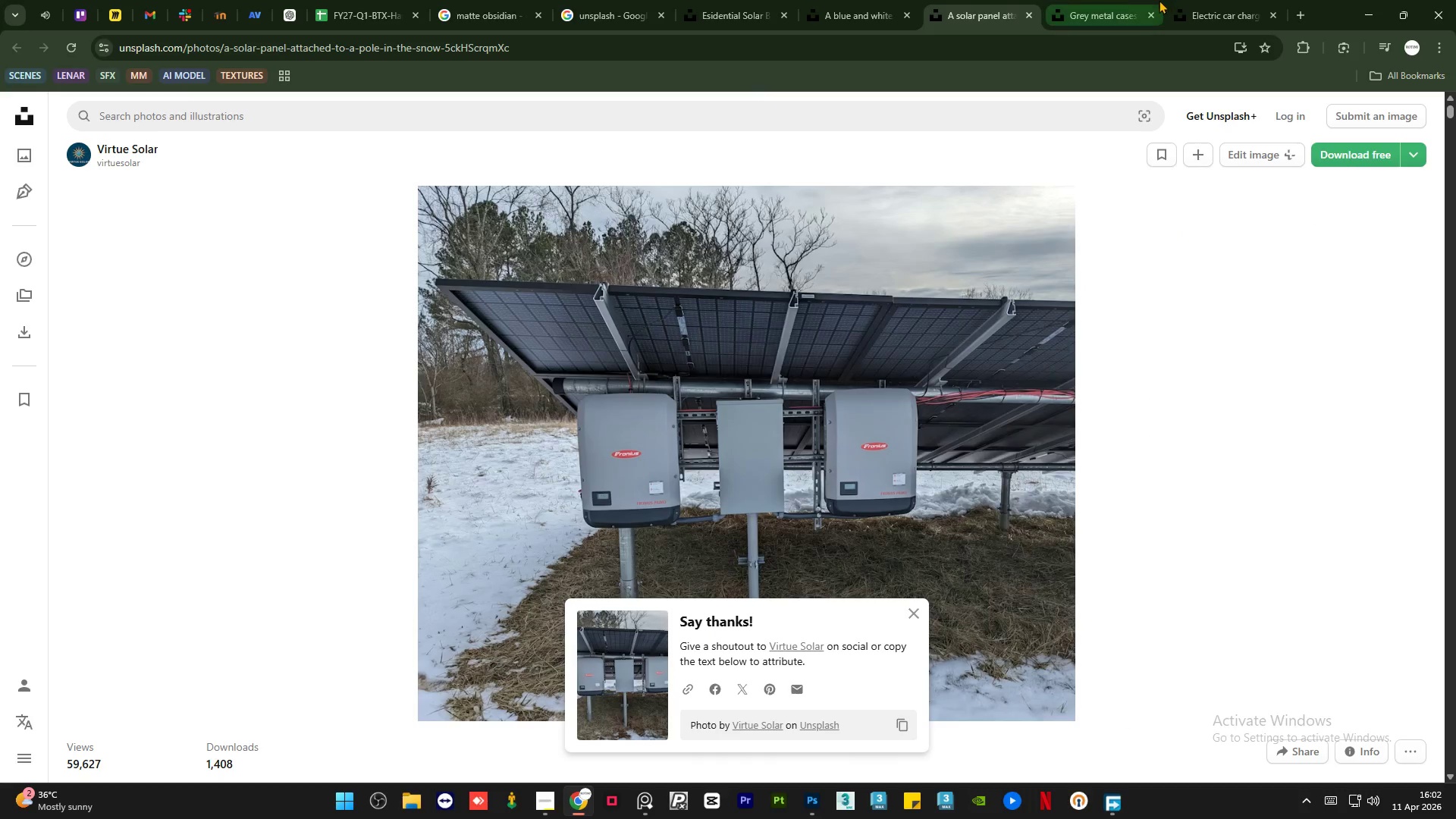 
left_click([1125, 0])
 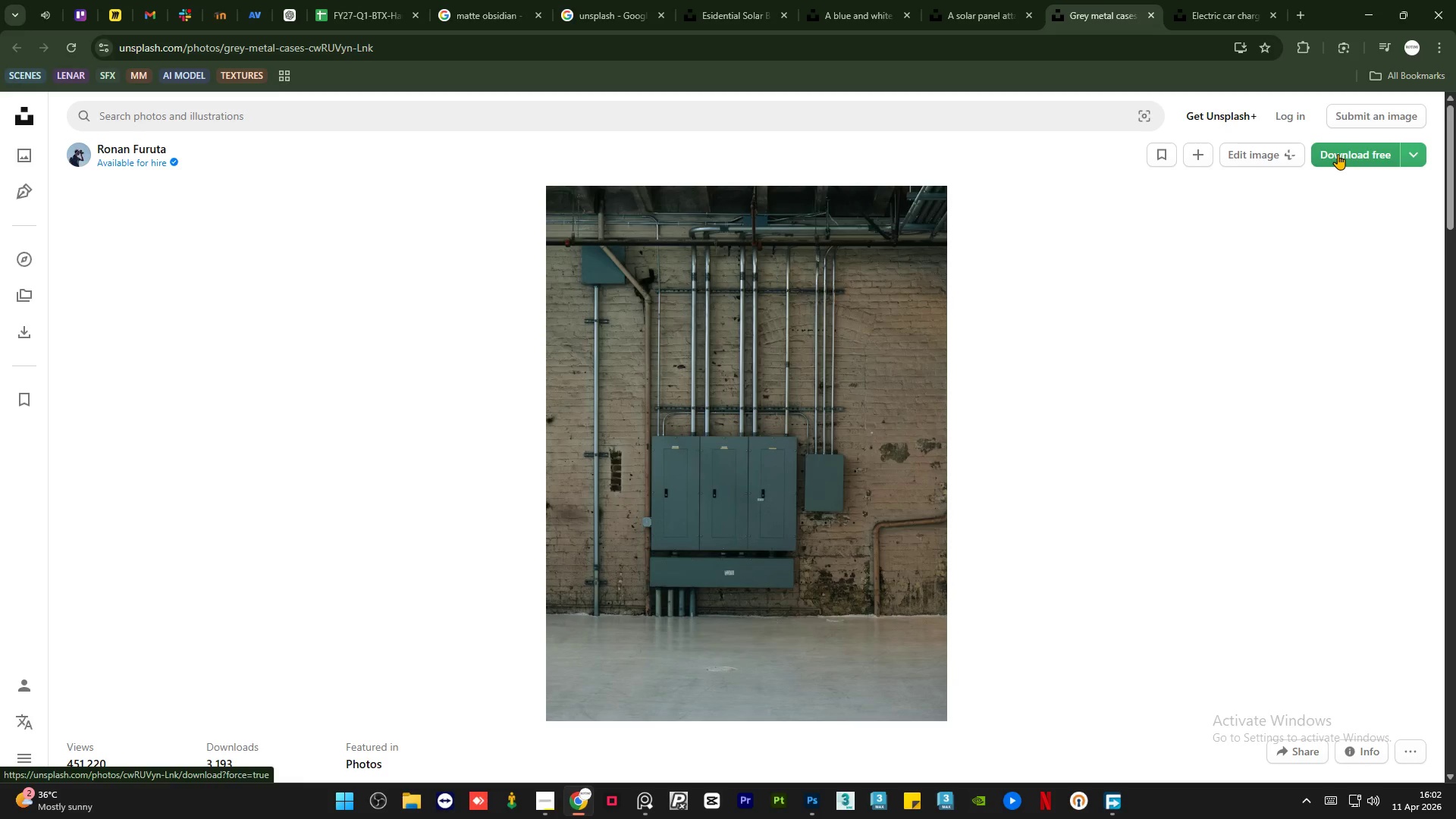 
left_click([1338, 154])
 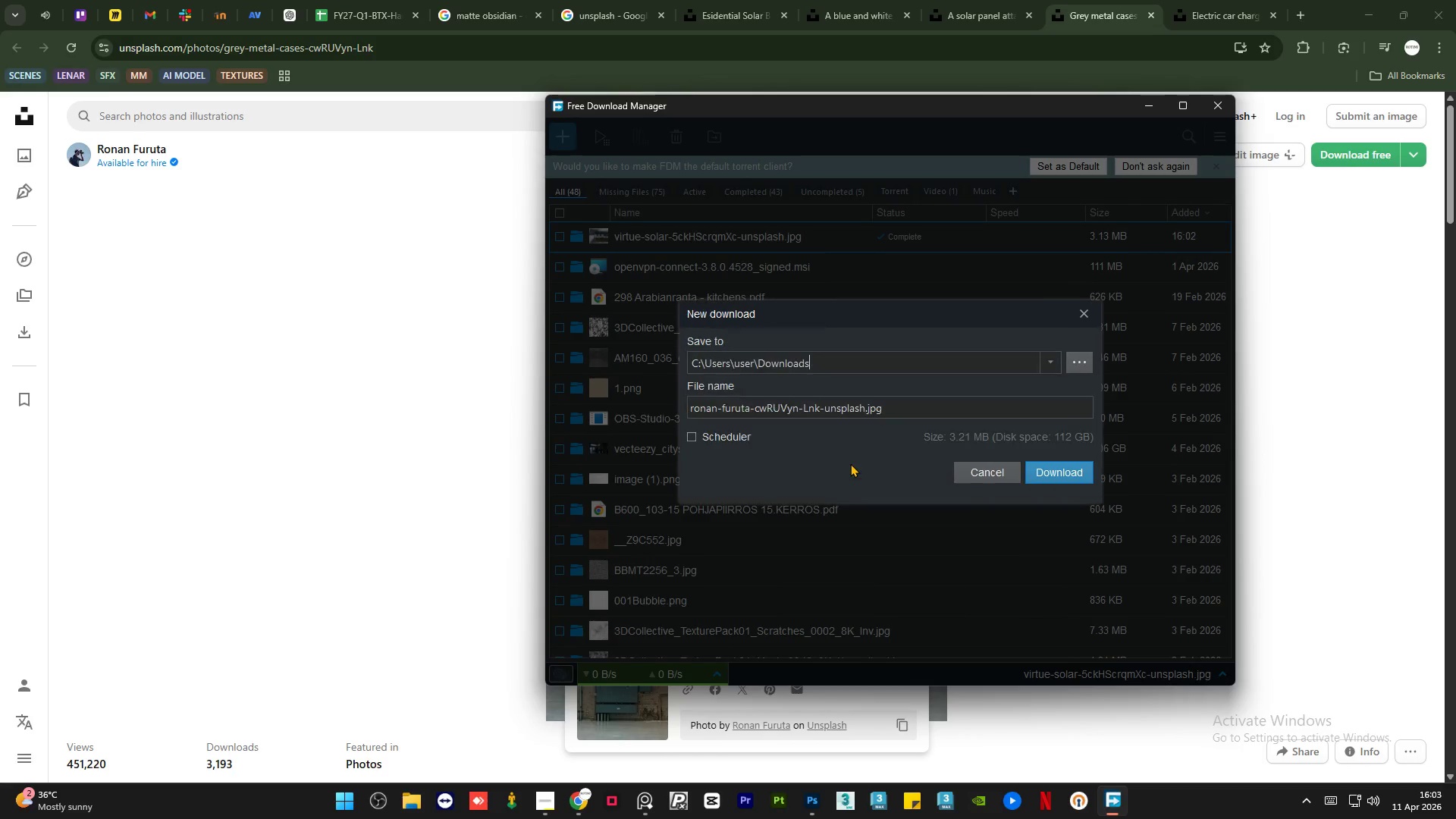 
left_click([1053, 479])
 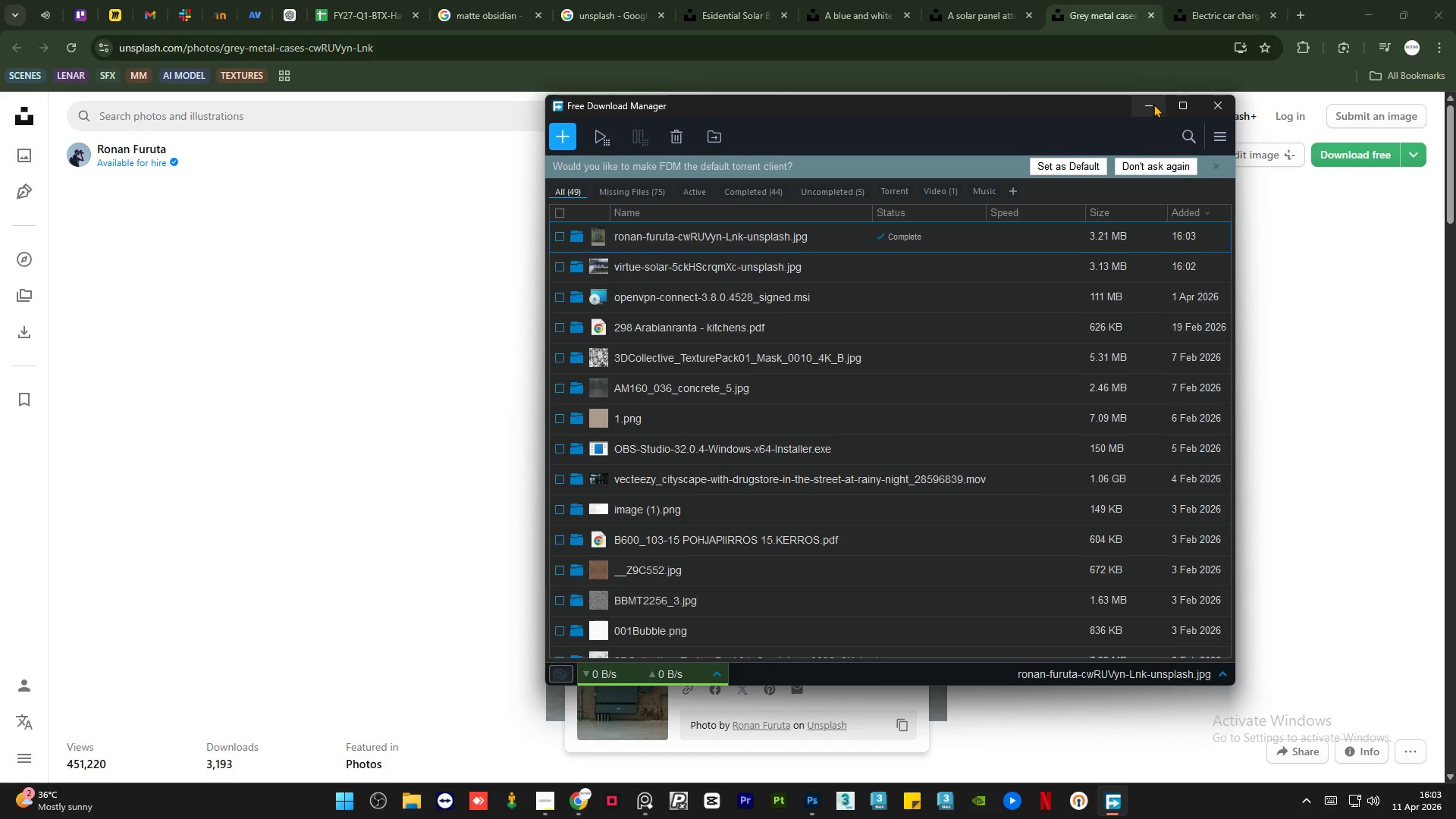 
left_click([1151, 105])
 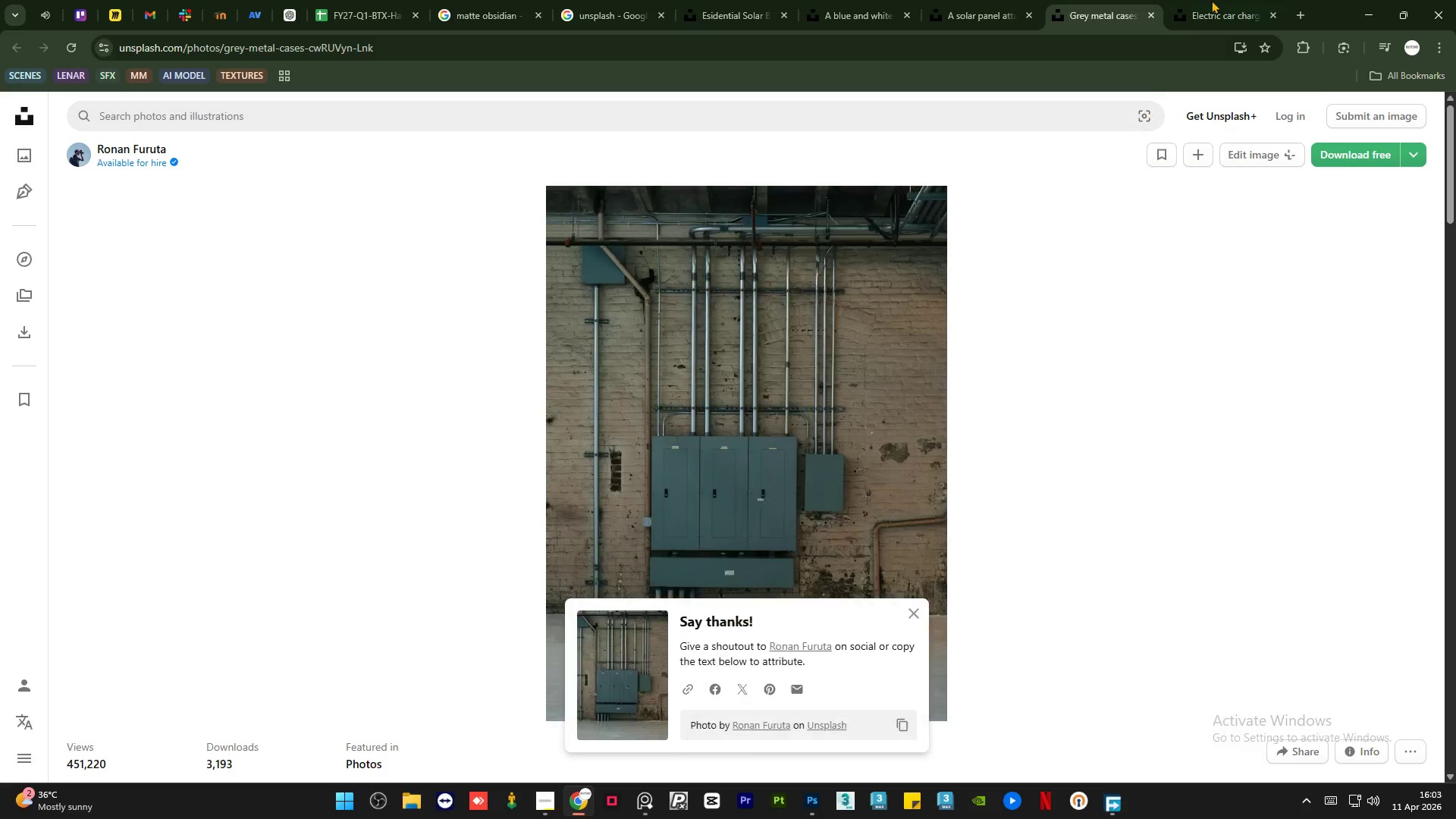 
left_click([1215, 0])
 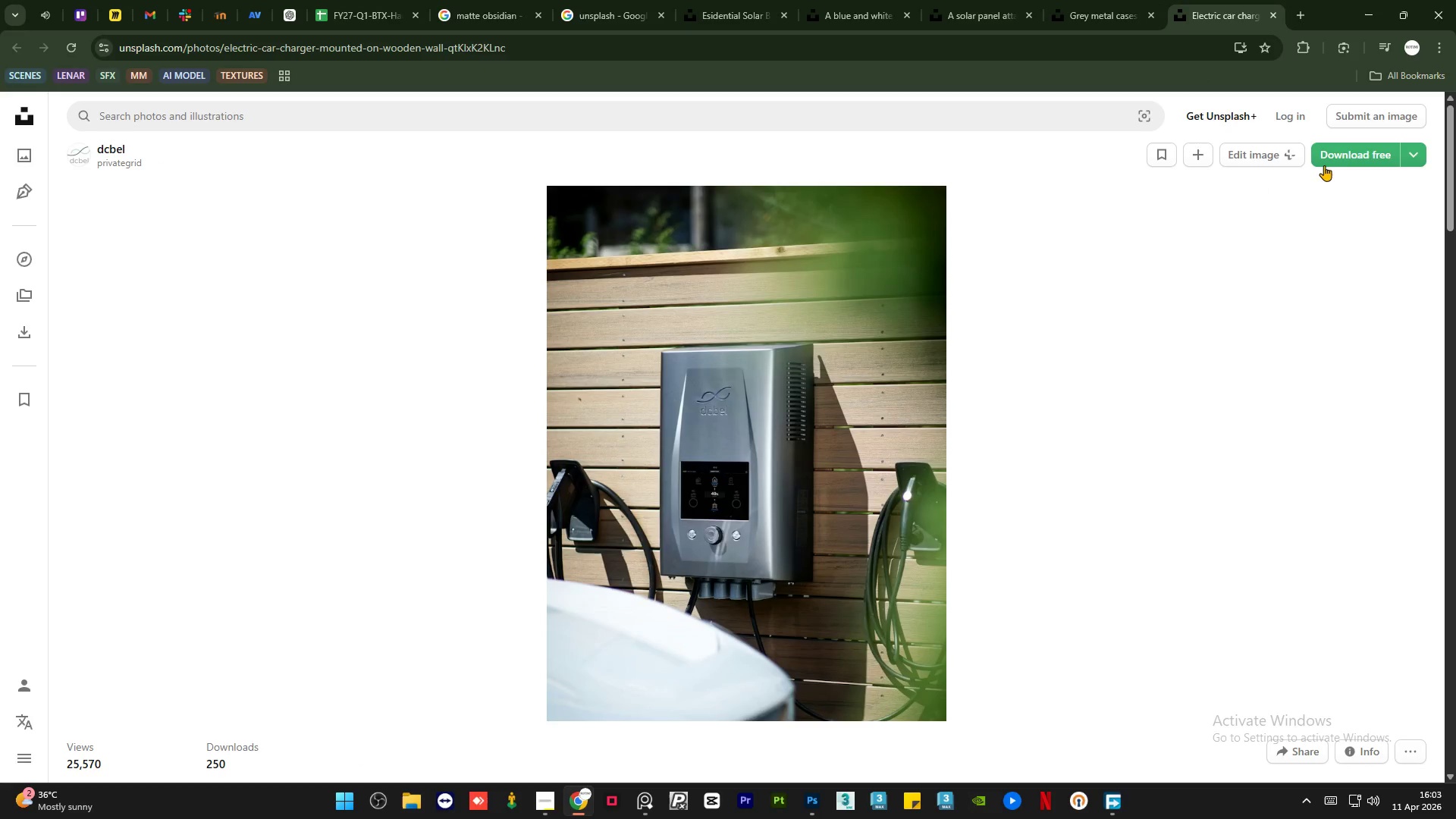 
left_click([1333, 158])
 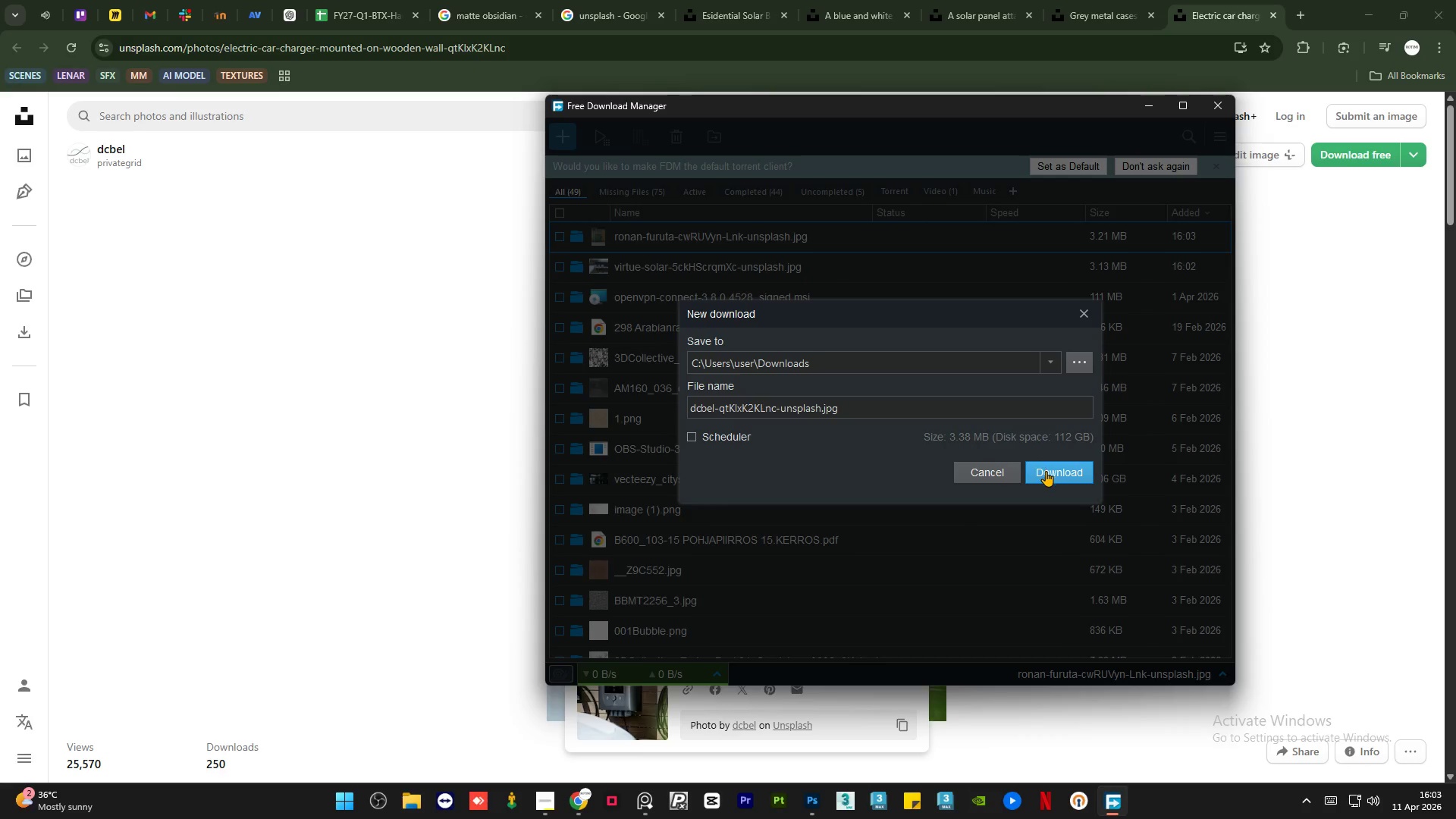 
left_click([1046, 473])
 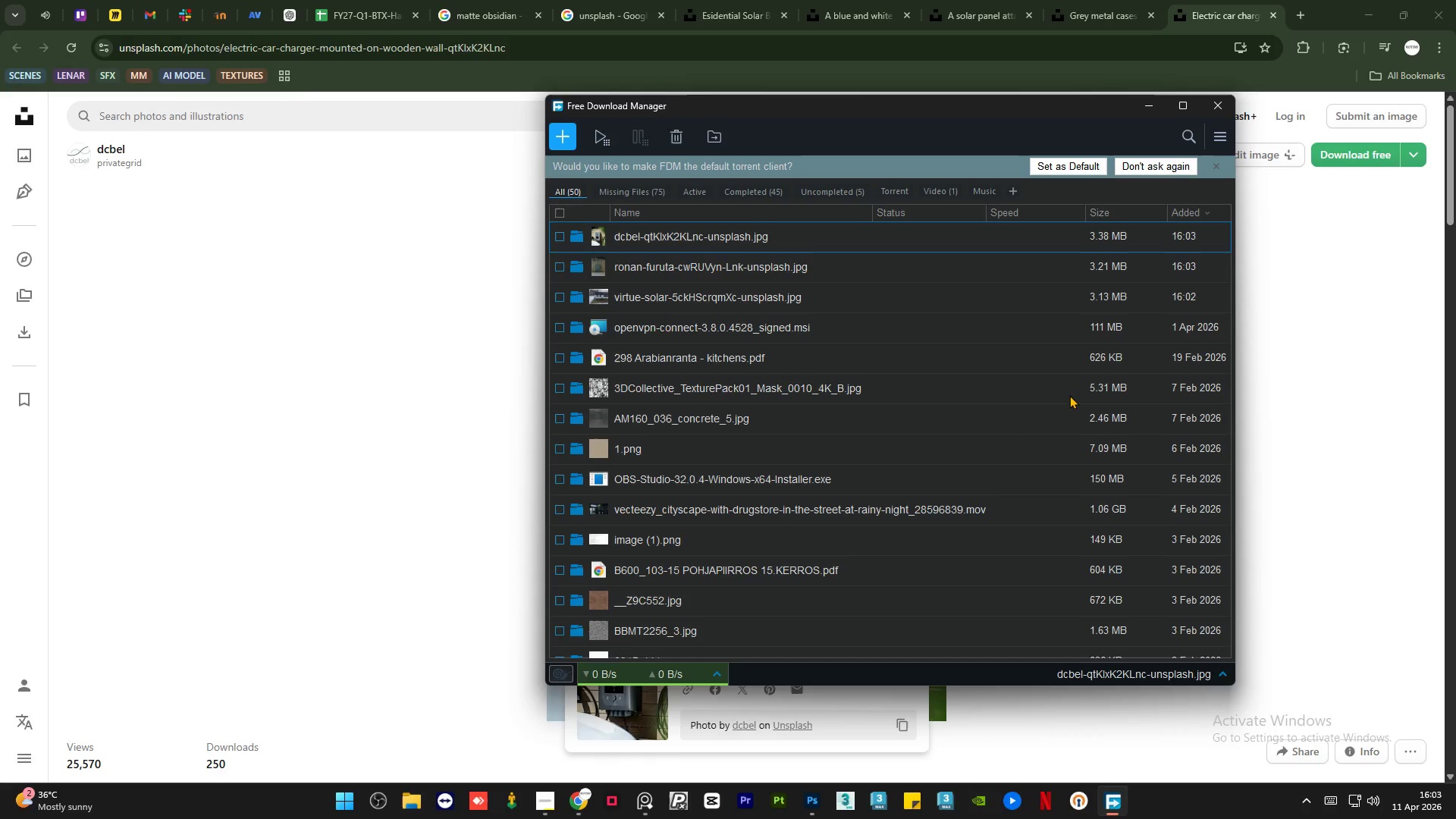 
wait(15.89)
 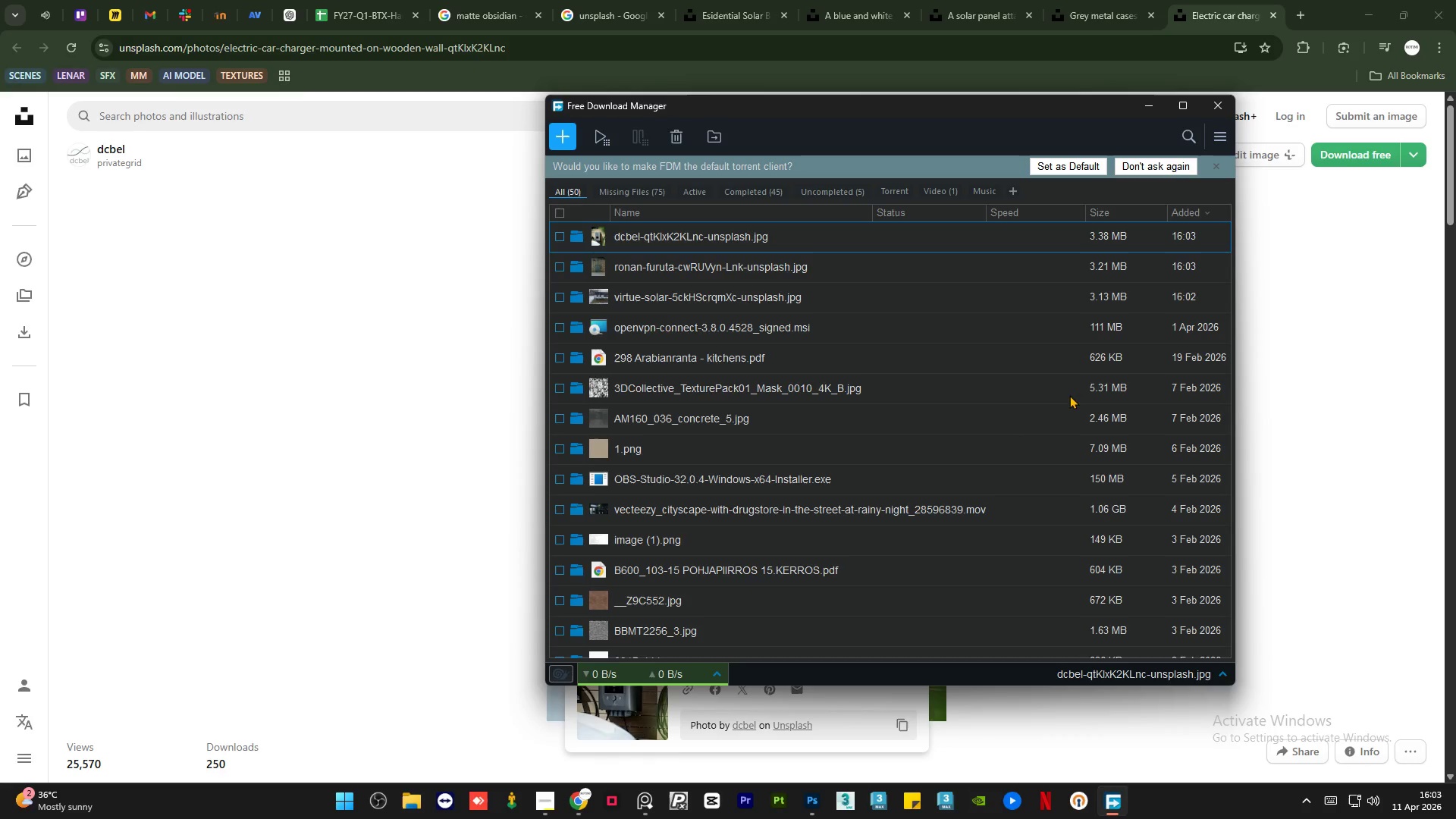 
left_click([1222, 103])
 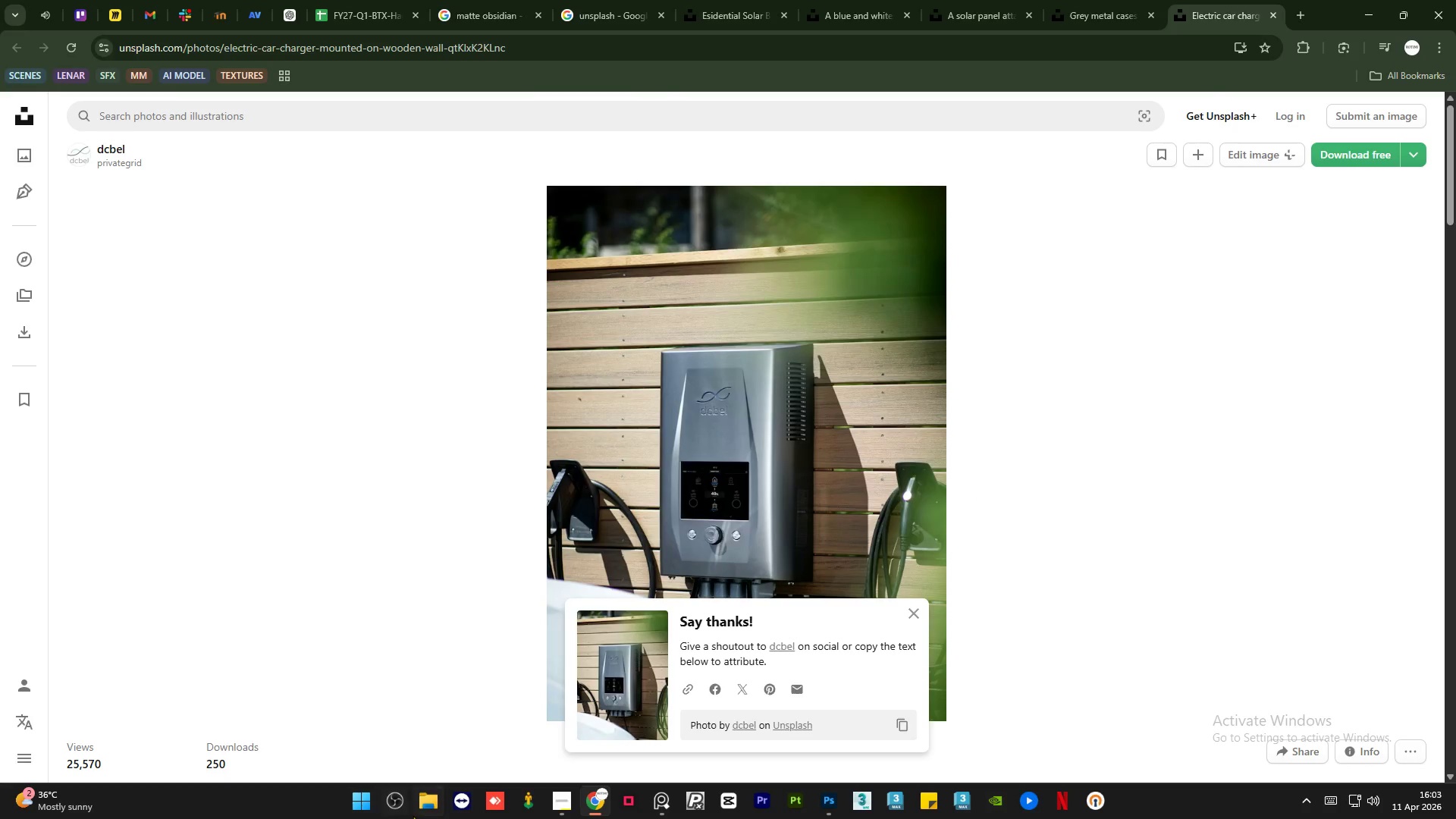 
left_click([419, 805])
 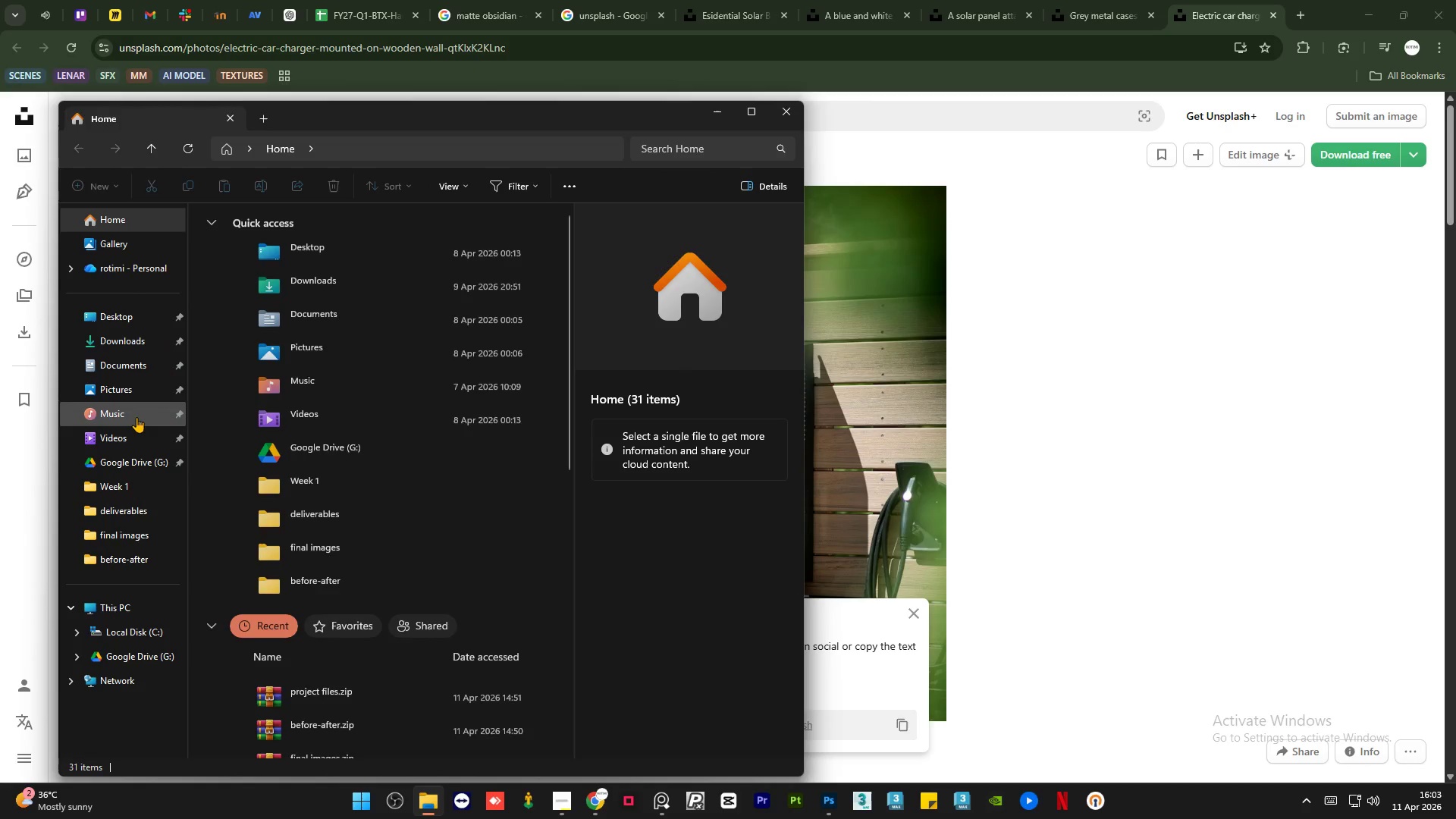 
left_click([138, 372])
 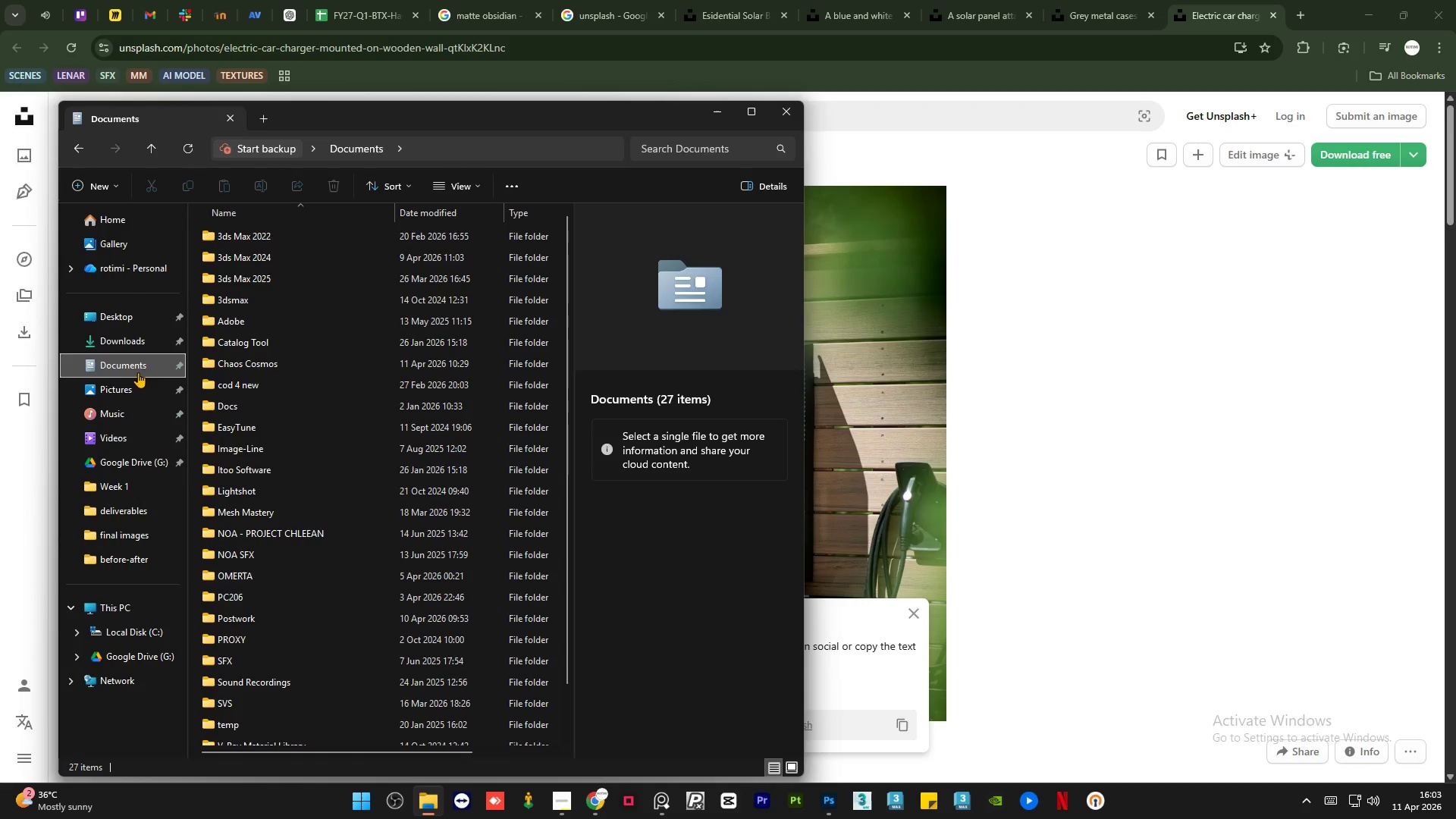 
scroll: coordinate [238, 480], scroll_direction: down, amount: 5.0
 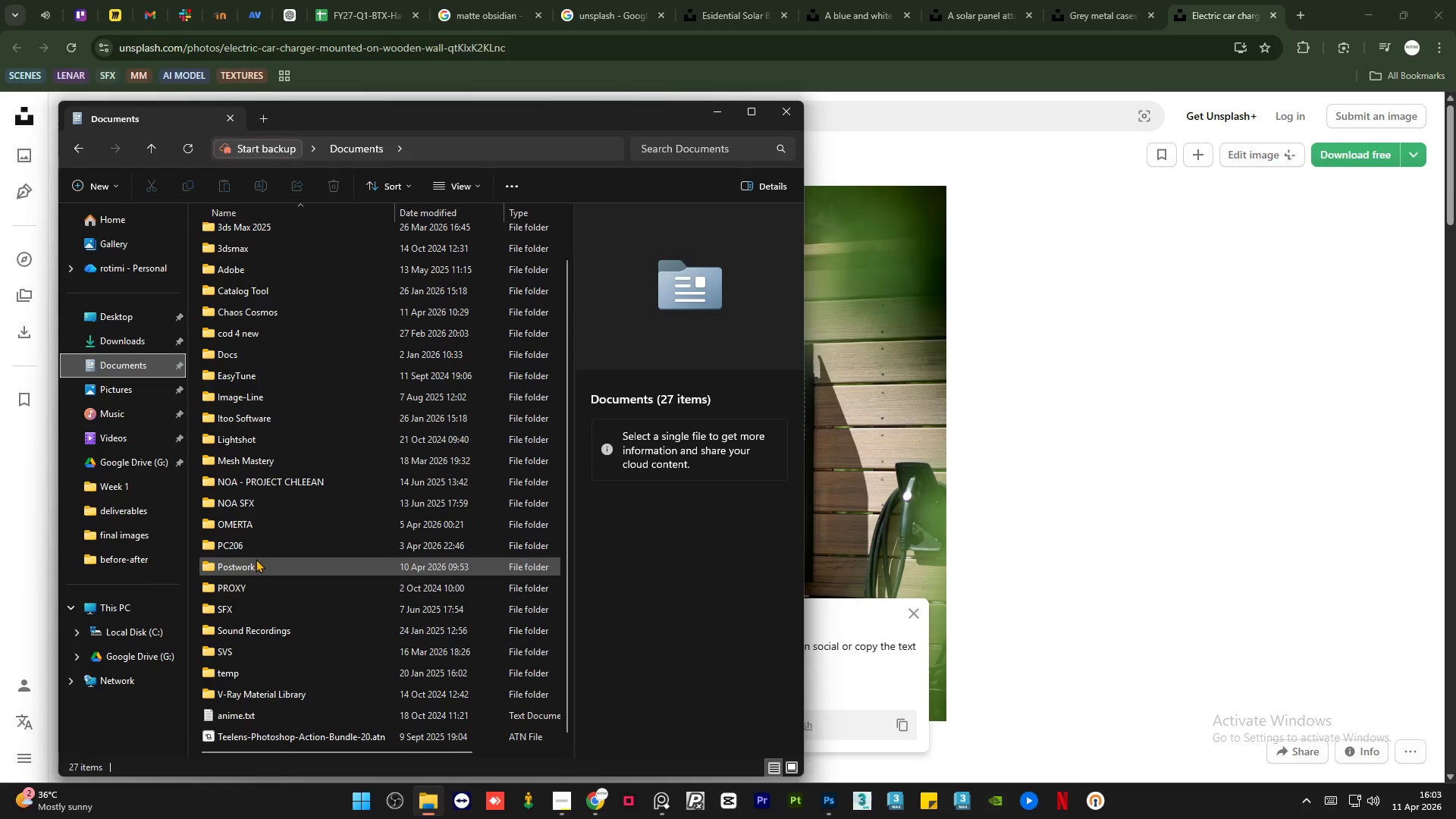 
double_click([256, 559])
 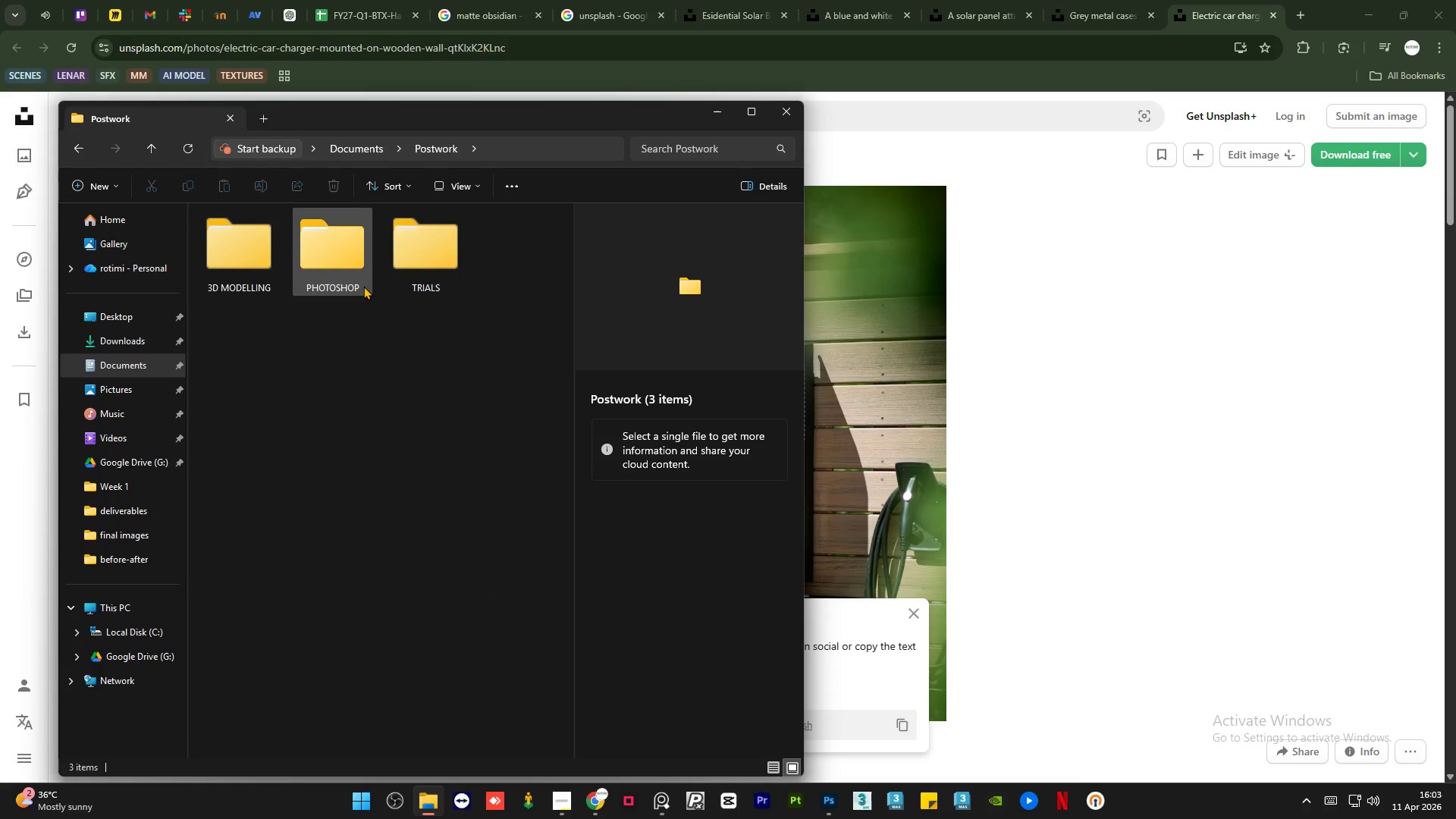 
double_click([318, 264])
 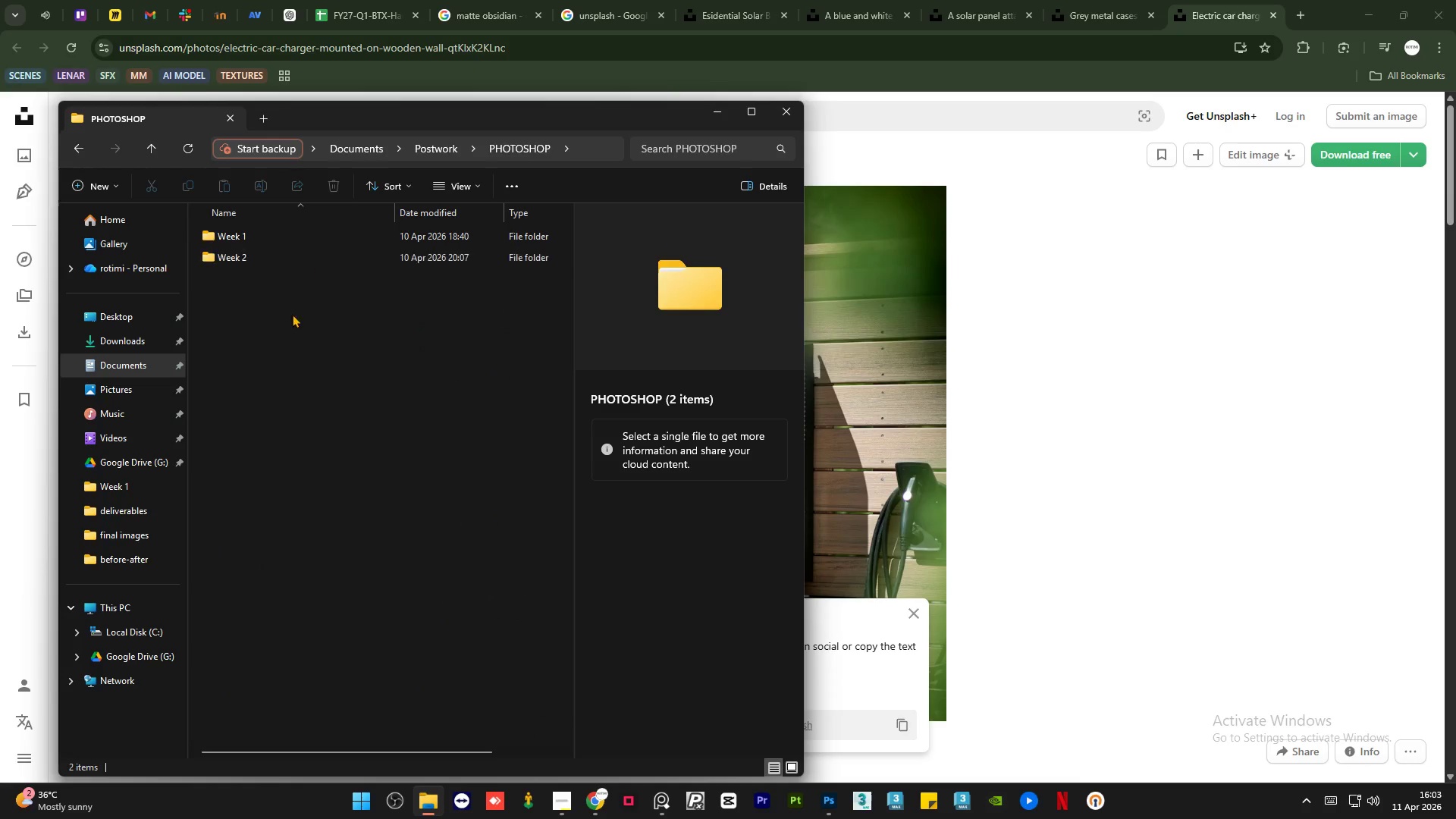 
right_click([253, 372])
 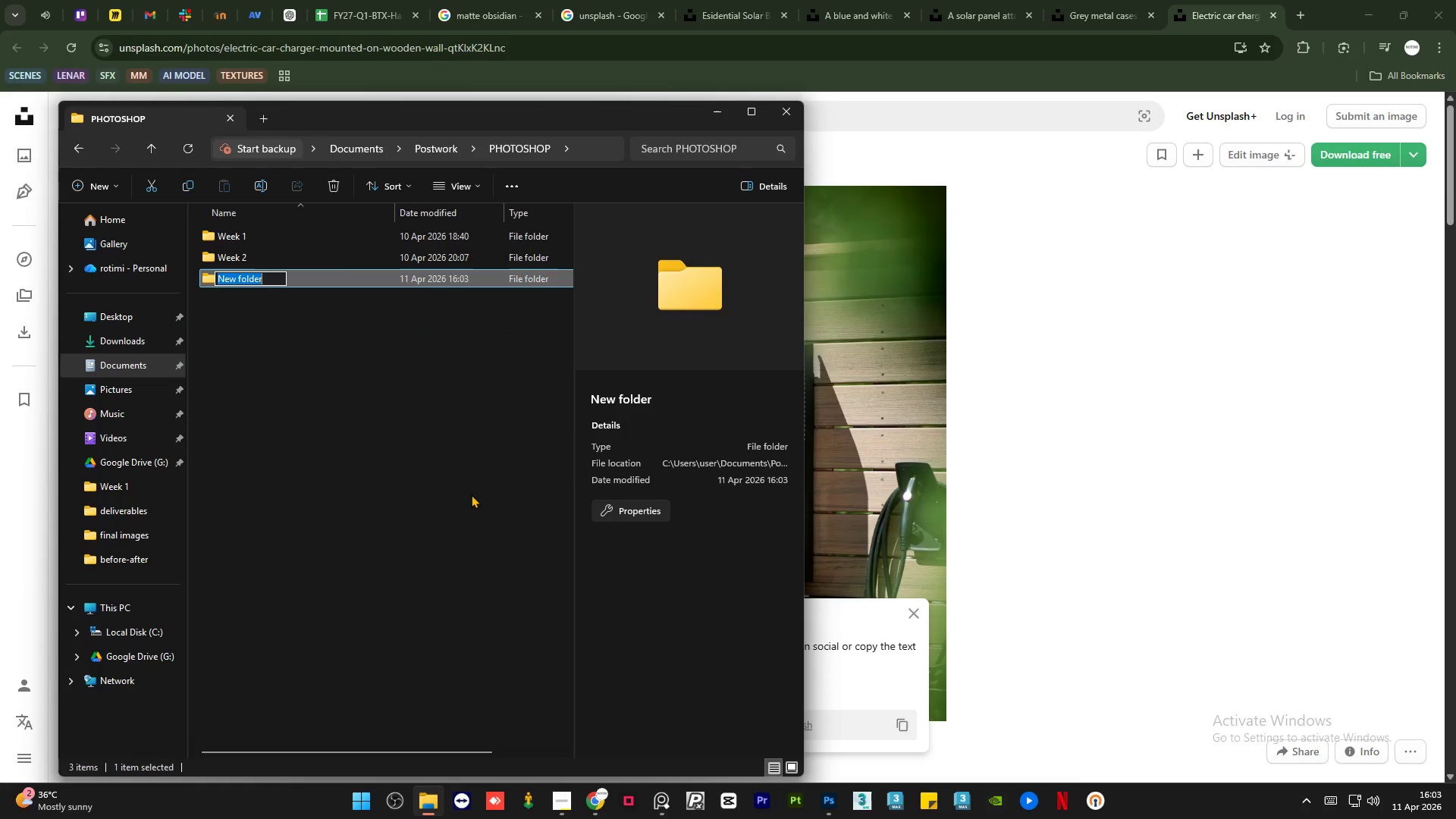 
type(Week 3)
 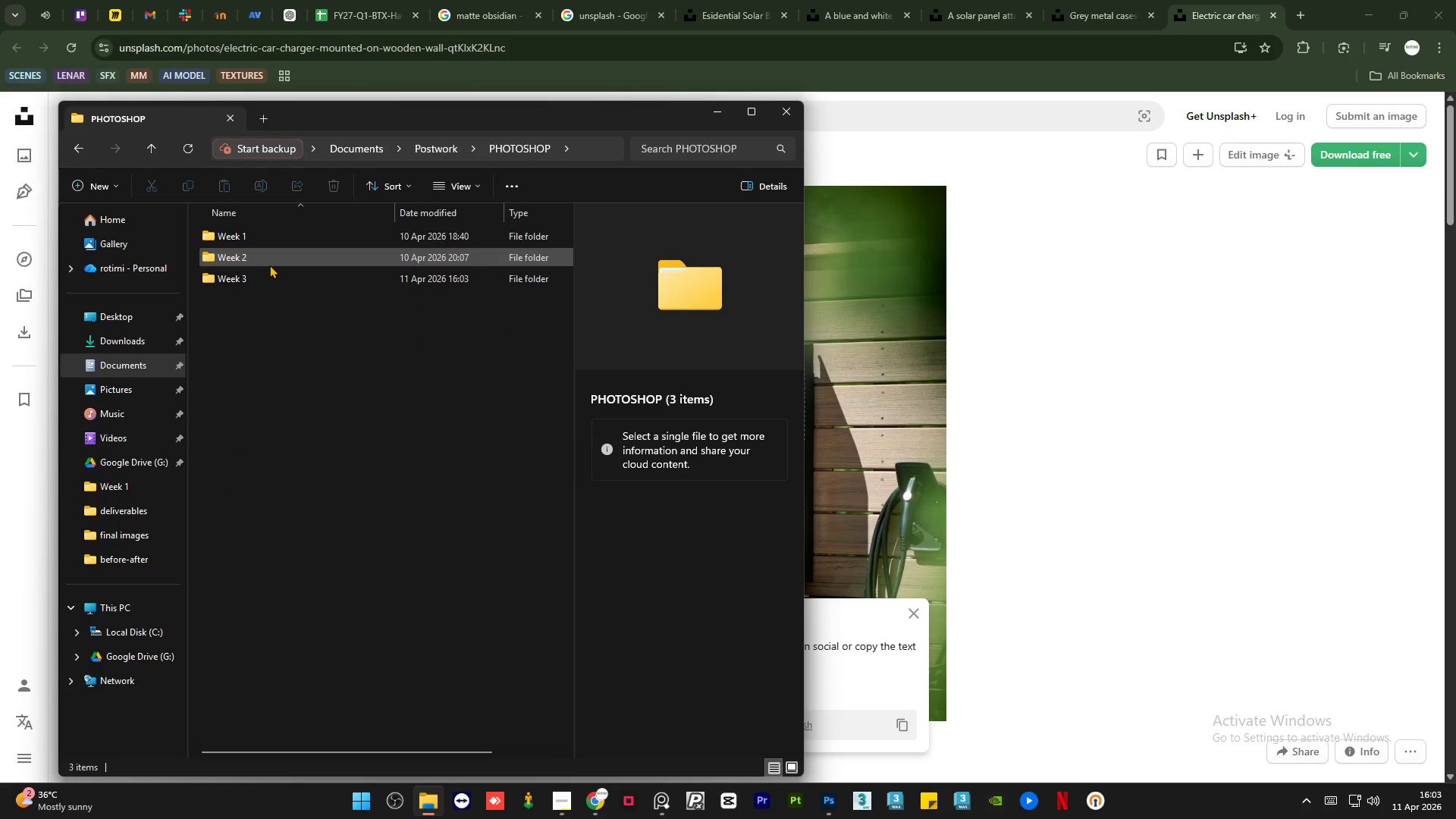 
double_click([265, 271])
 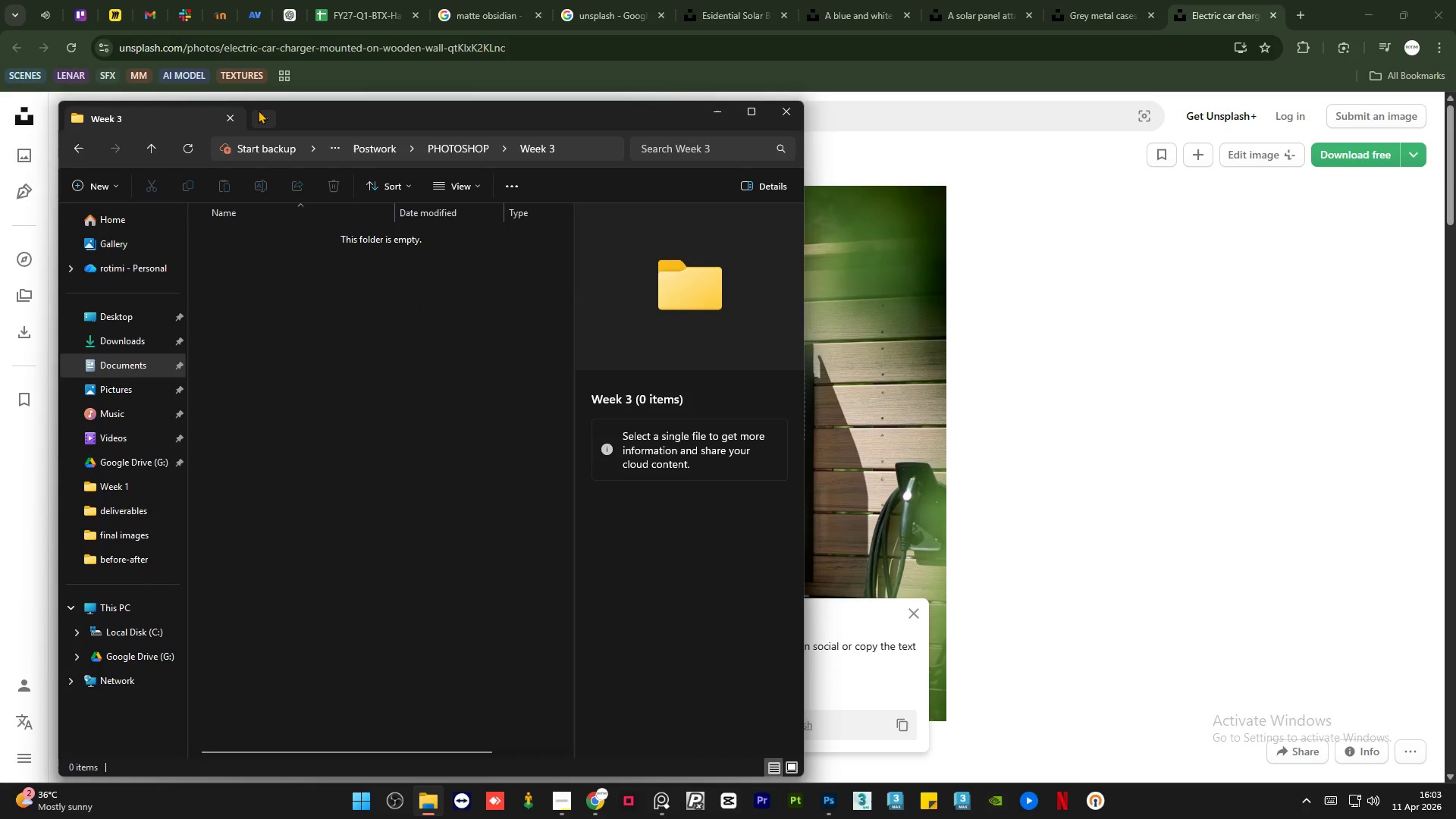 
left_click([259, 110])
 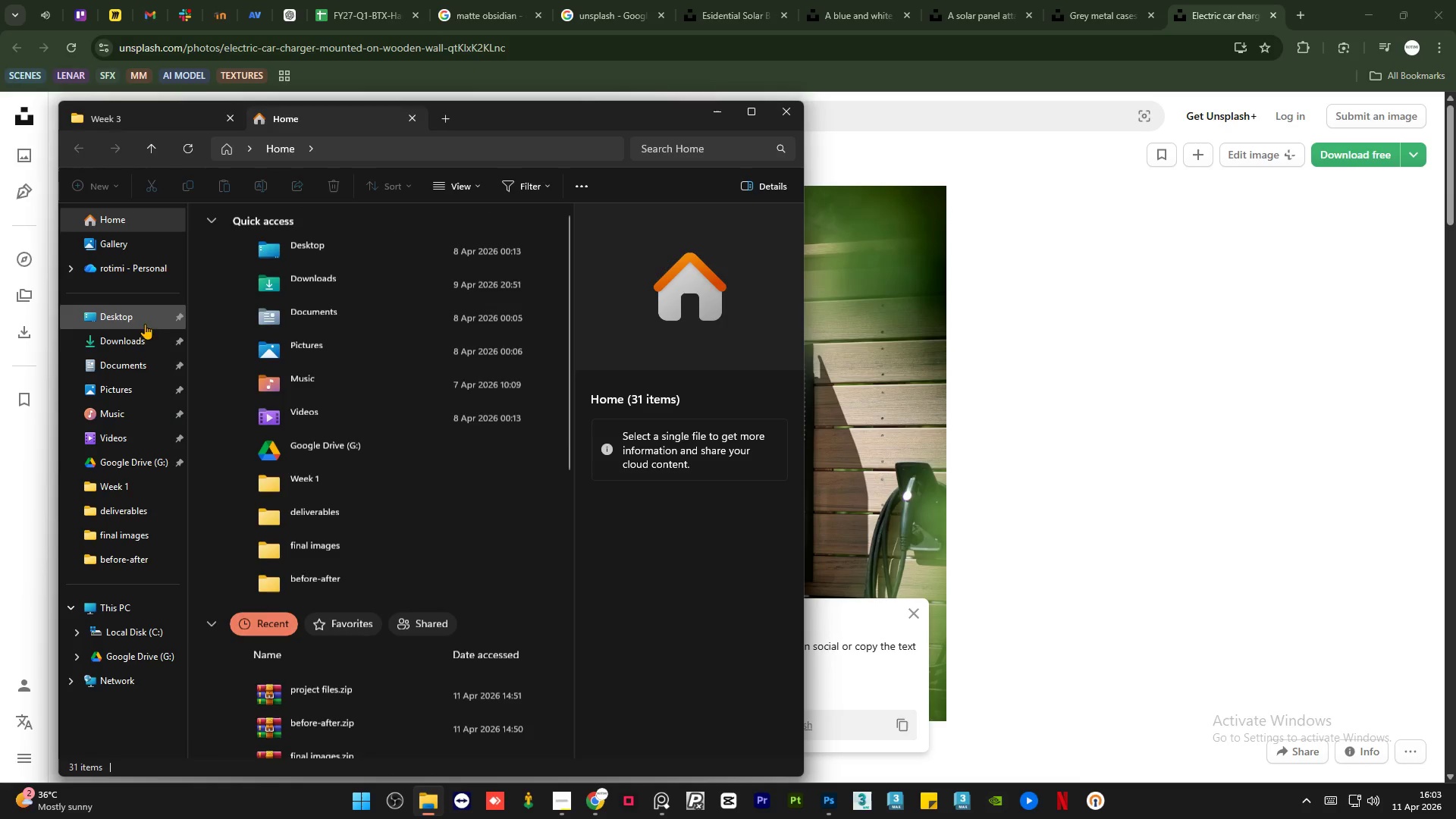 
left_click([133, 345])
 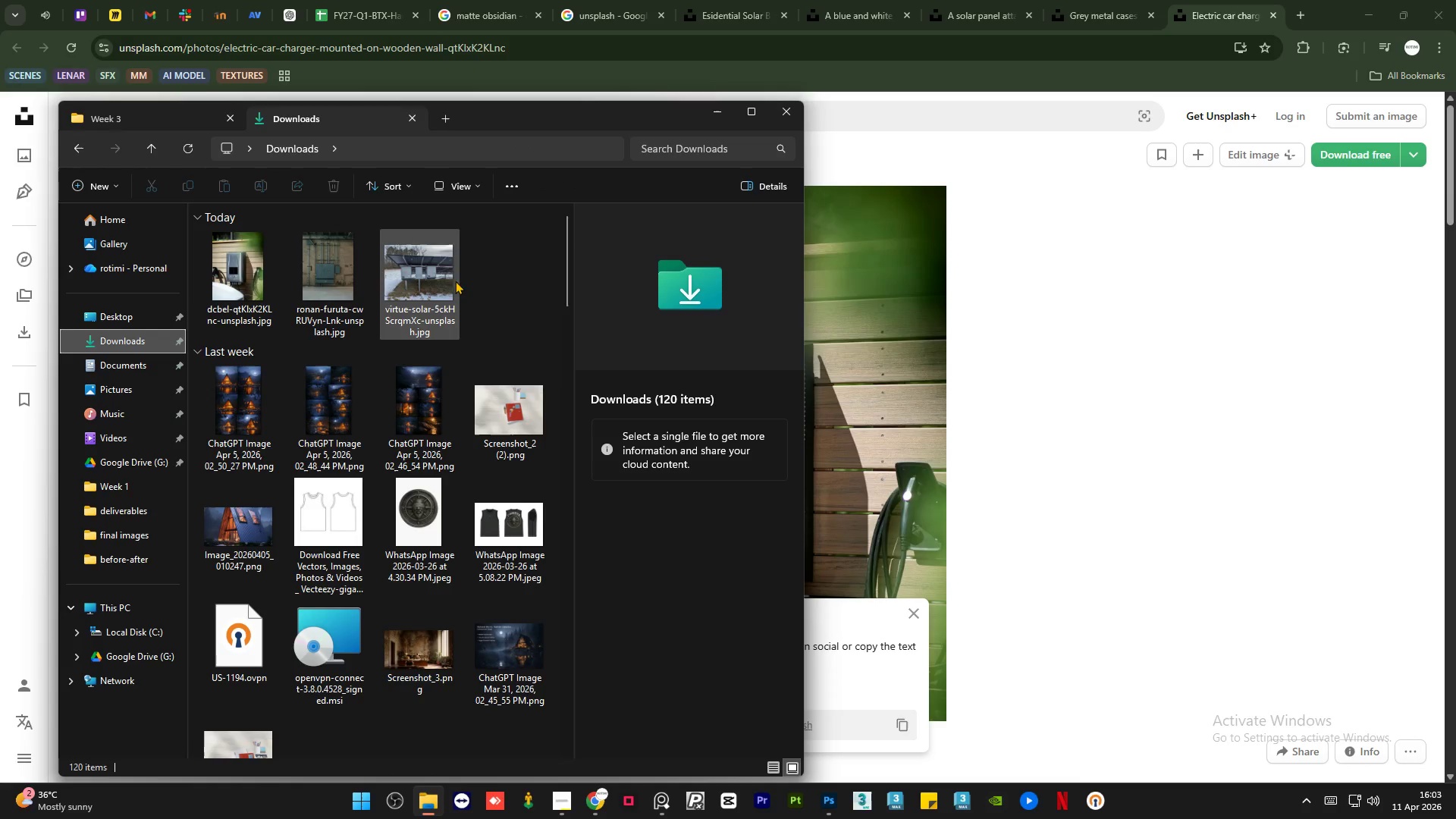 
left_click_drag(start_coordinate=[489, 280], to_coordinate=[190, 278])
 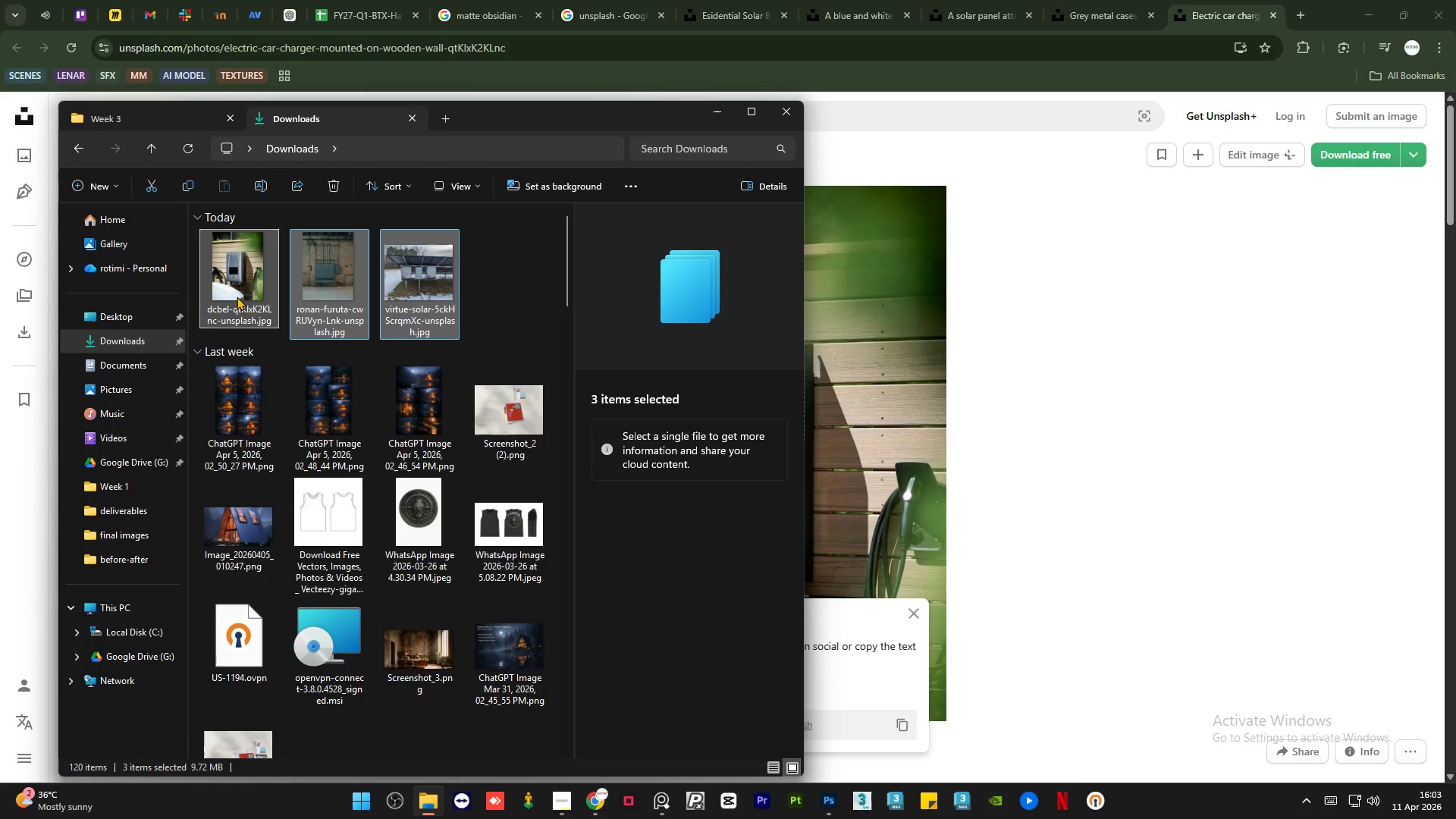 
left_click_drag(start_coordinate=[237, 294], to_coordinate=[294, 345])
 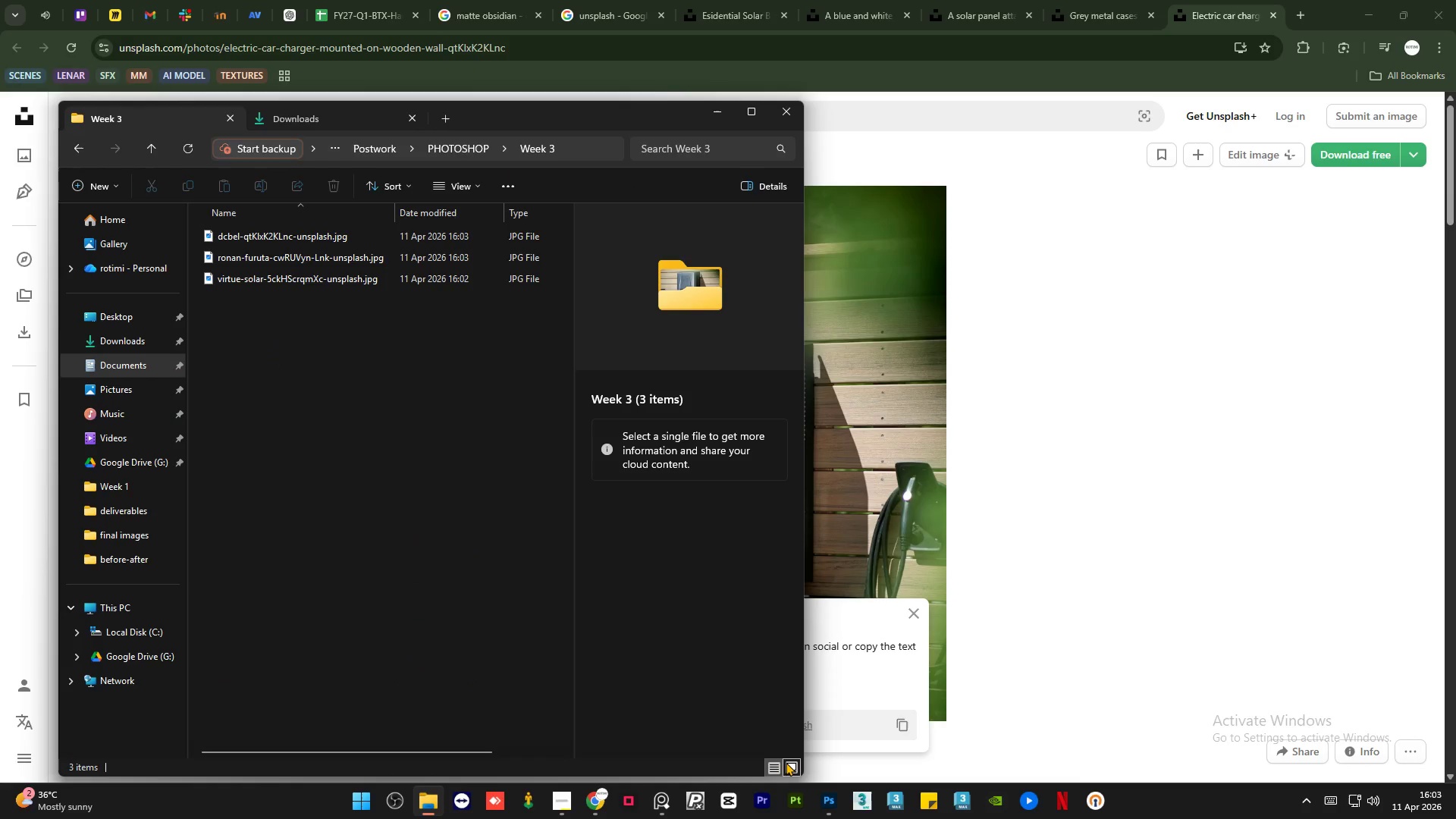 
double_click([392, 464])
 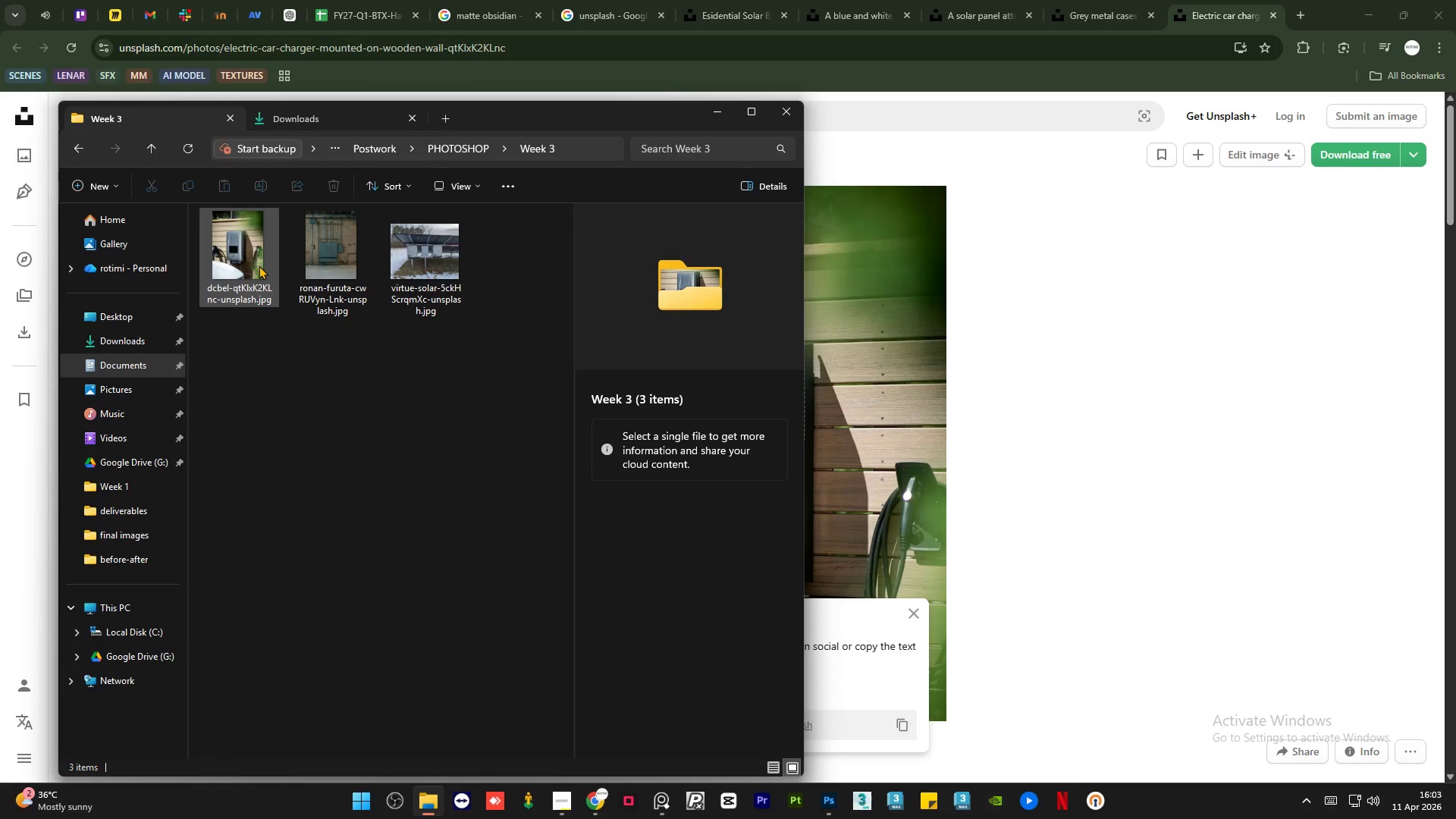 
double_click([259, 265])
 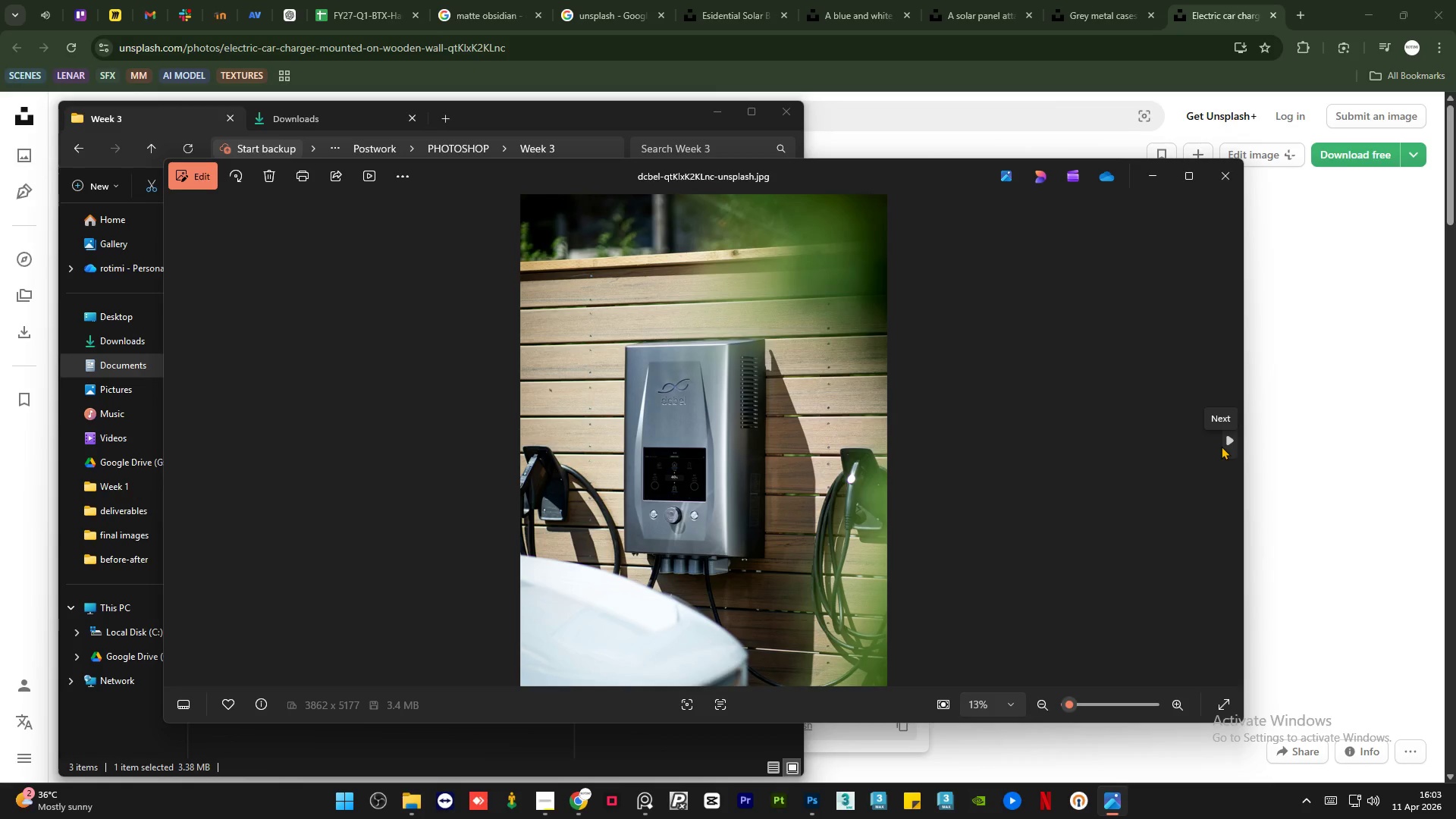 
wait(6.48)
 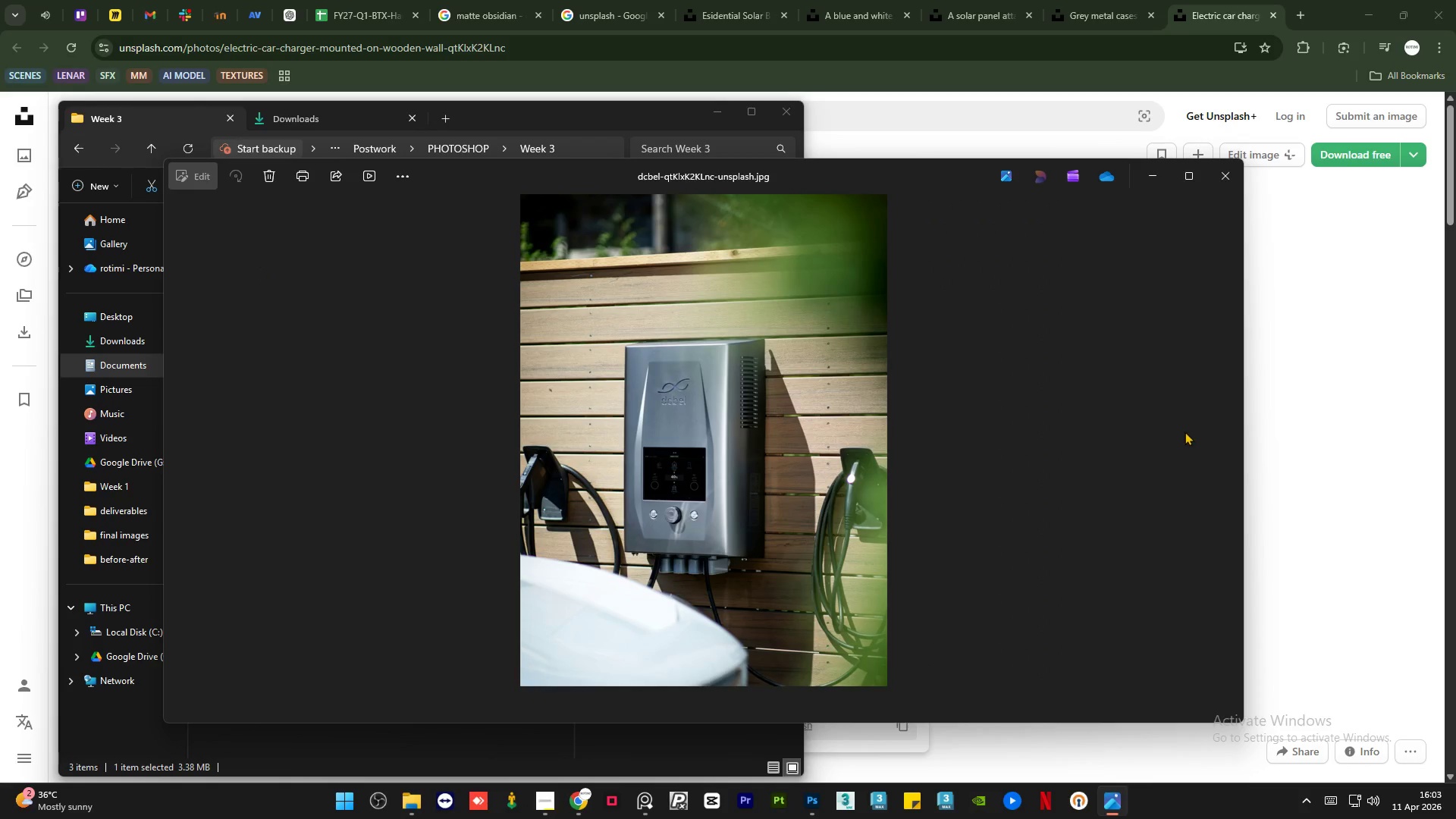 
left_click([1221, 446])
 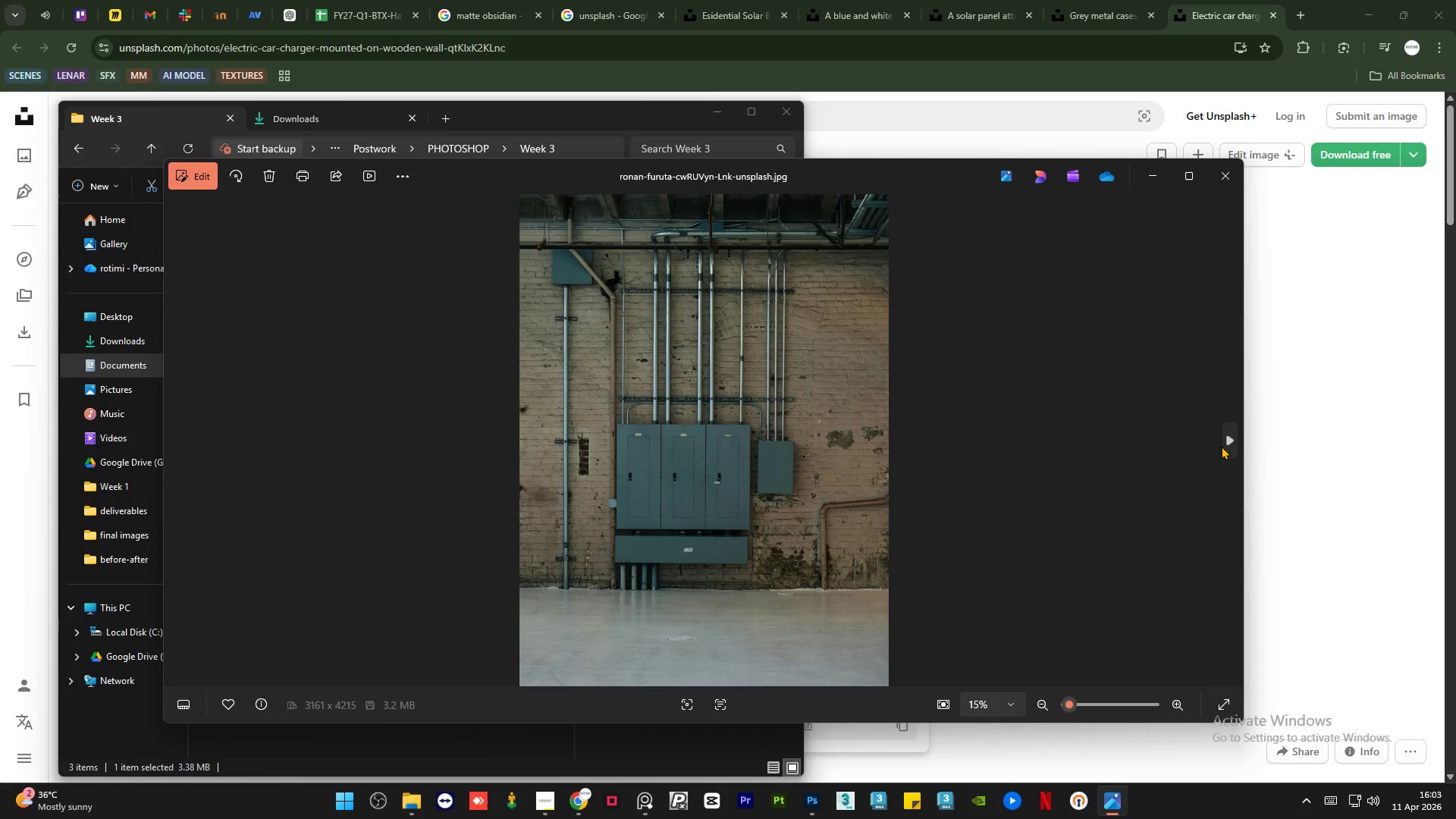 
wait(5.91)
 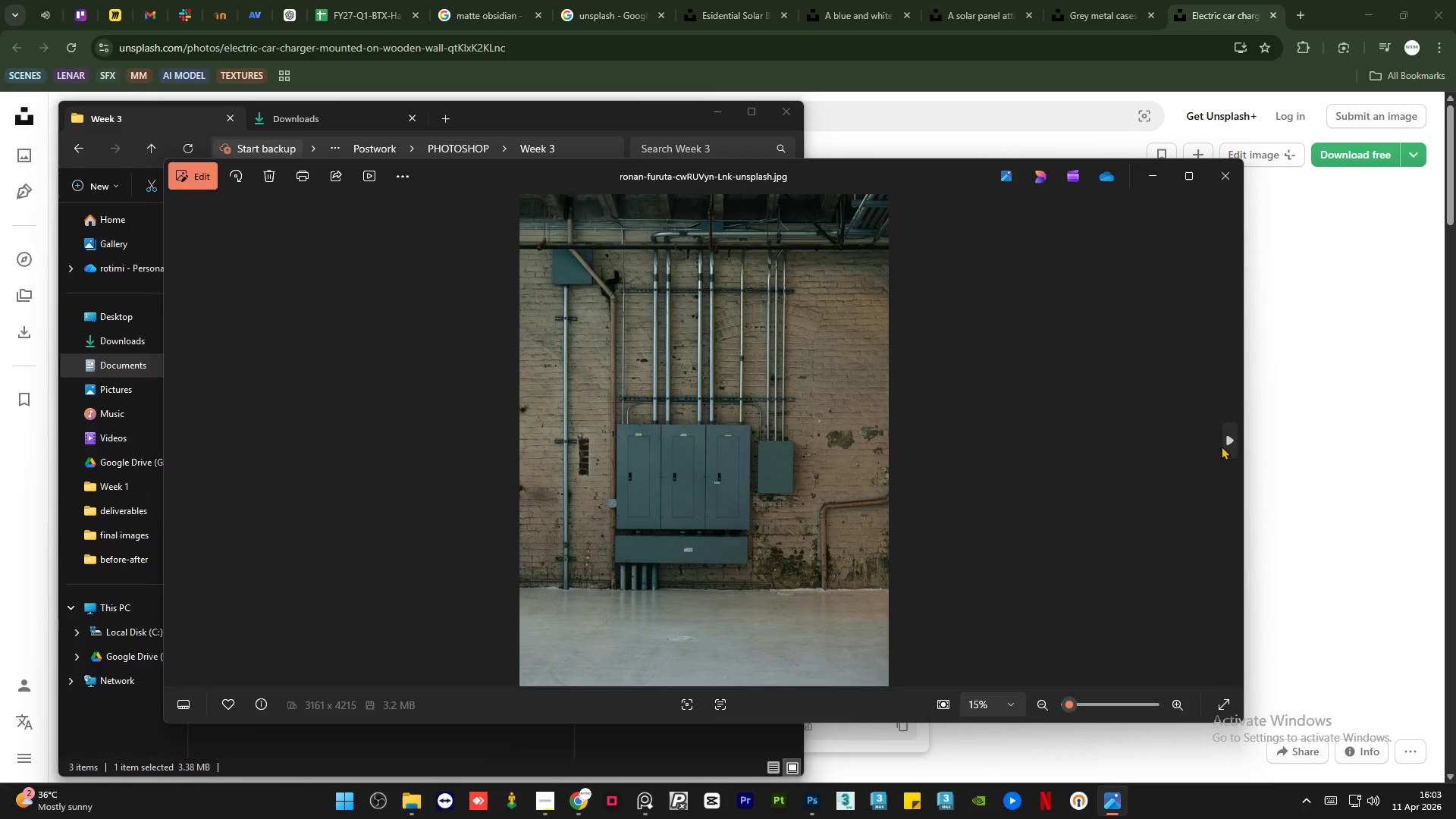 
left_click([1221, 446])
 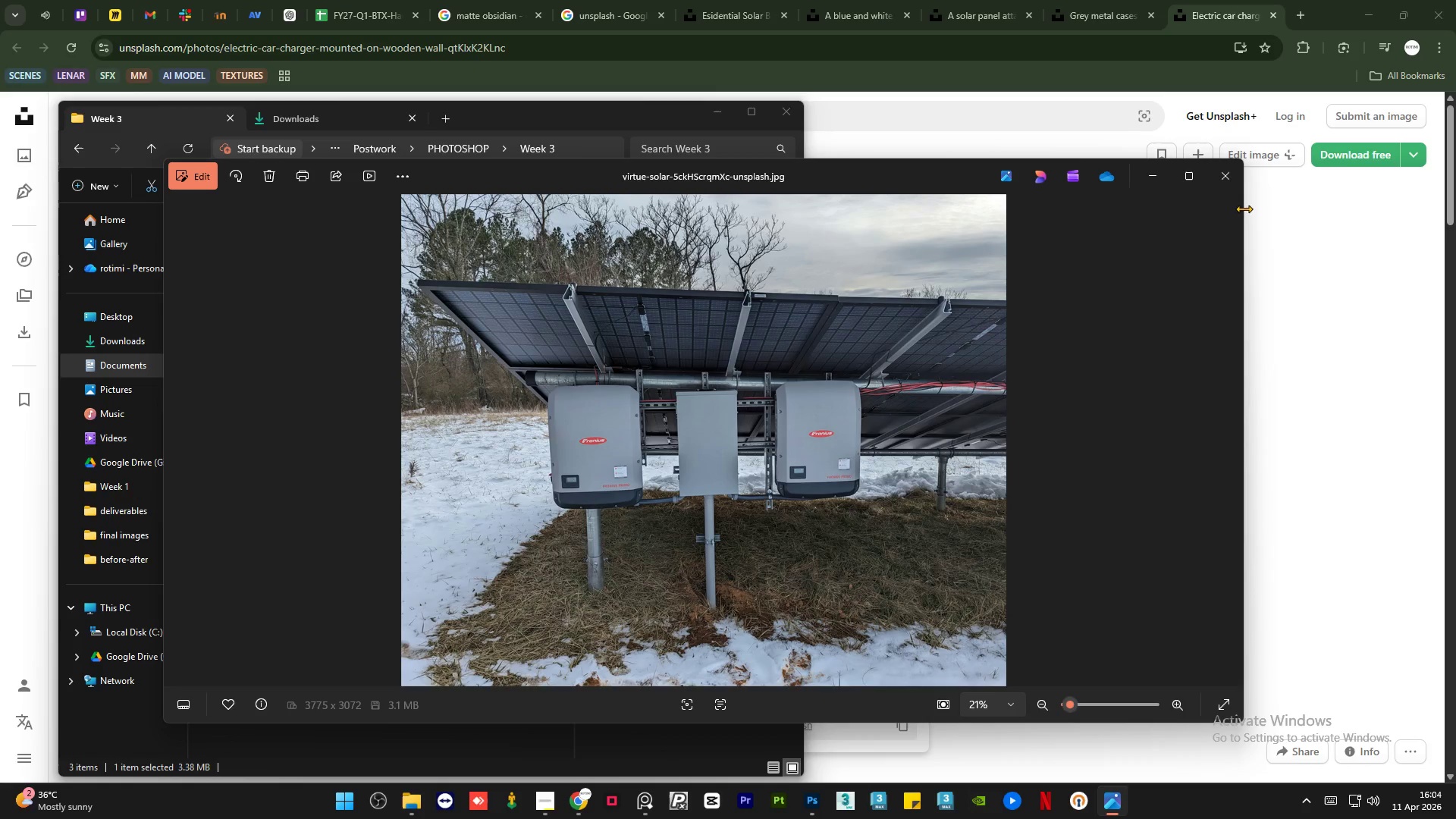 
left_click([1234, 181])
 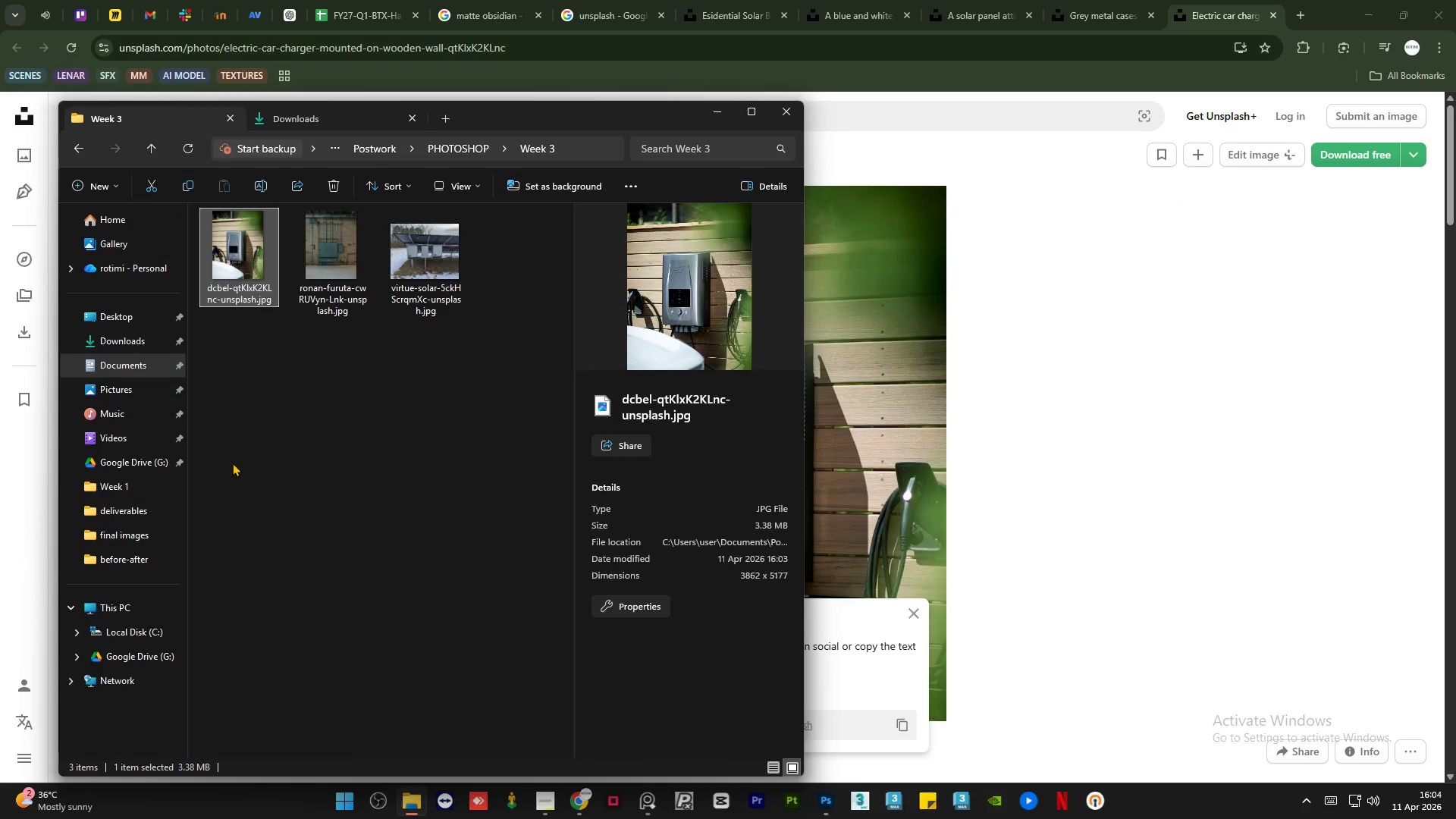 
left_click([274, 460])
 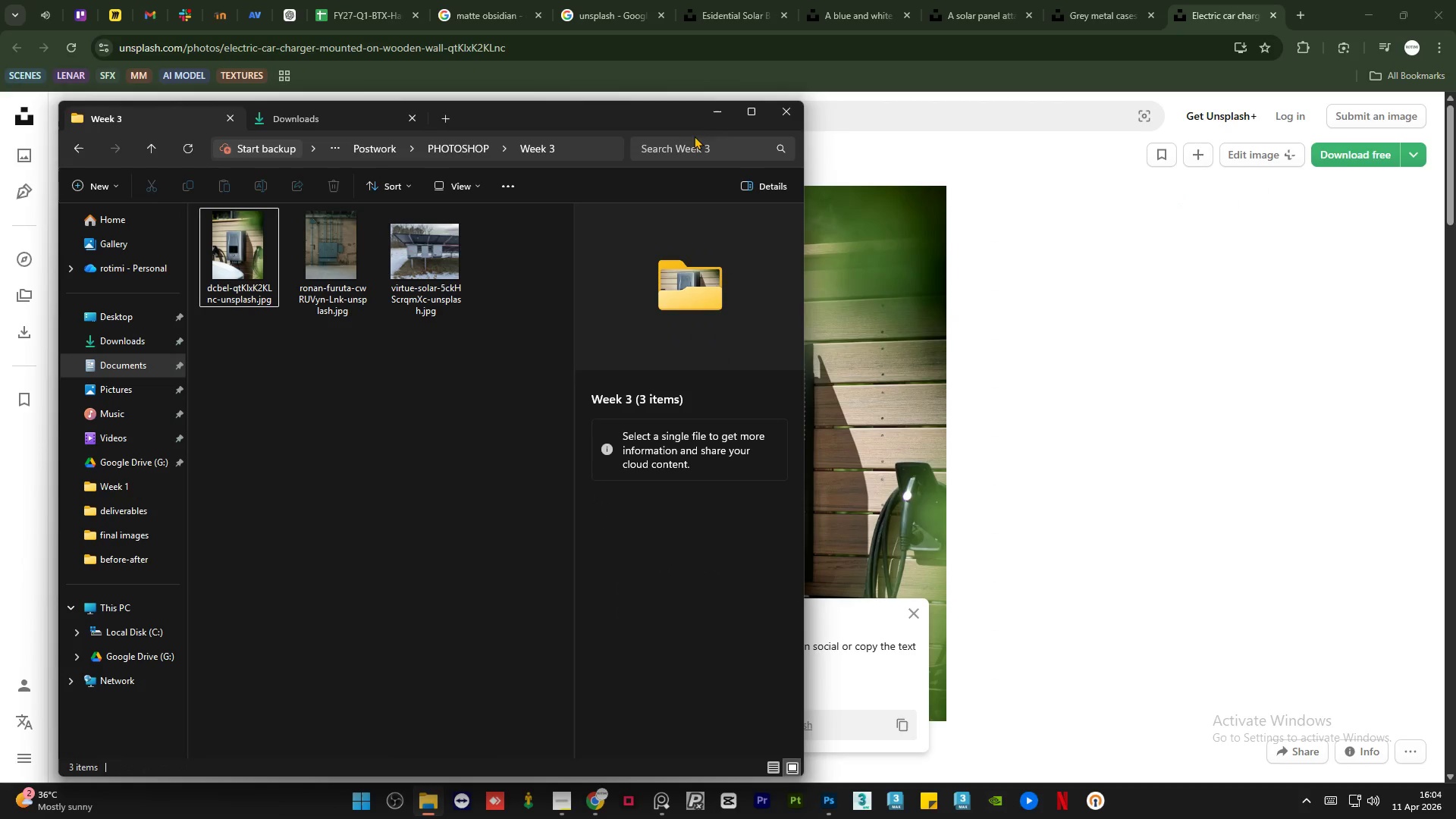 
left_click([710, 118])
 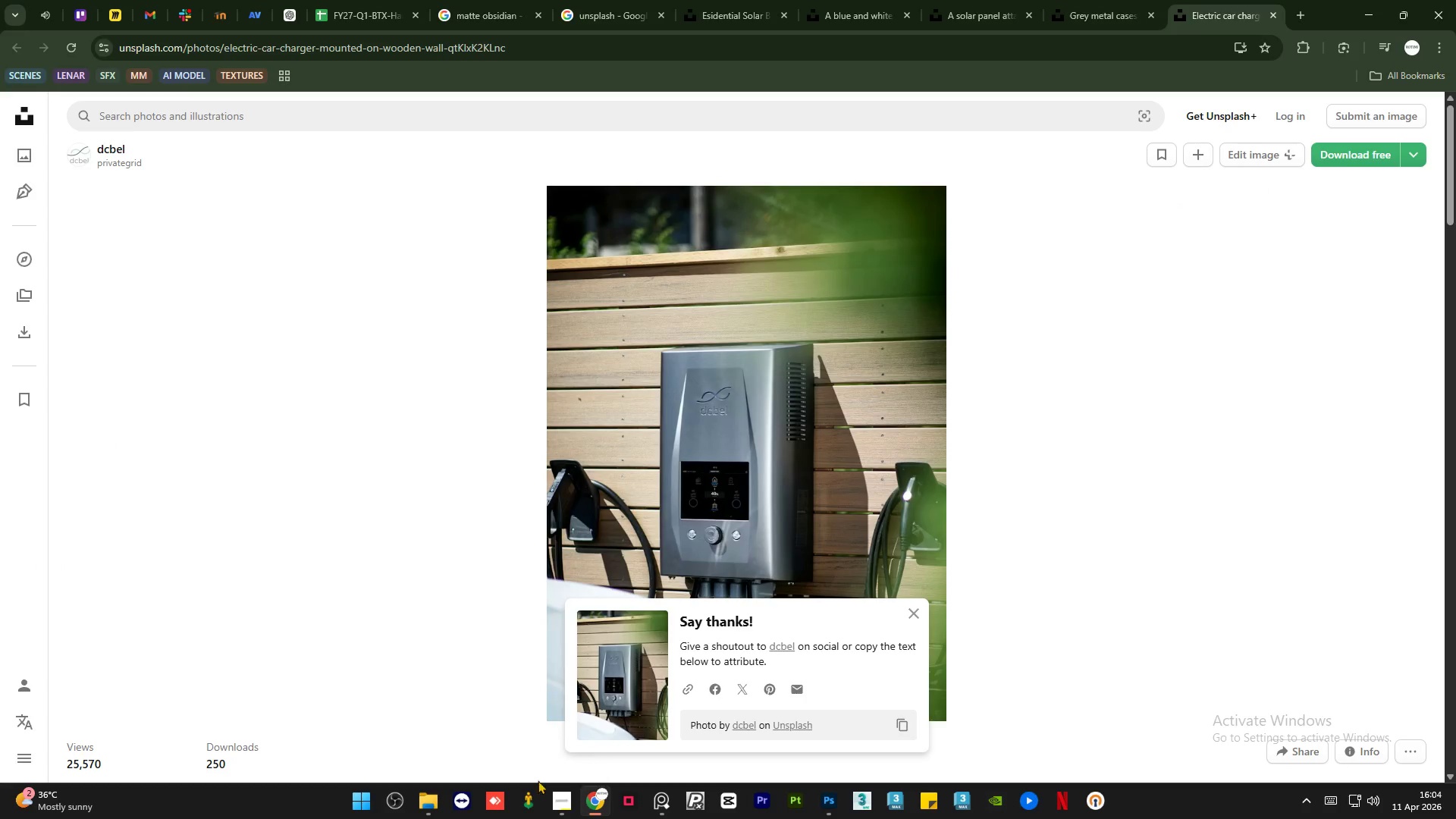 
left_click([557, 806])